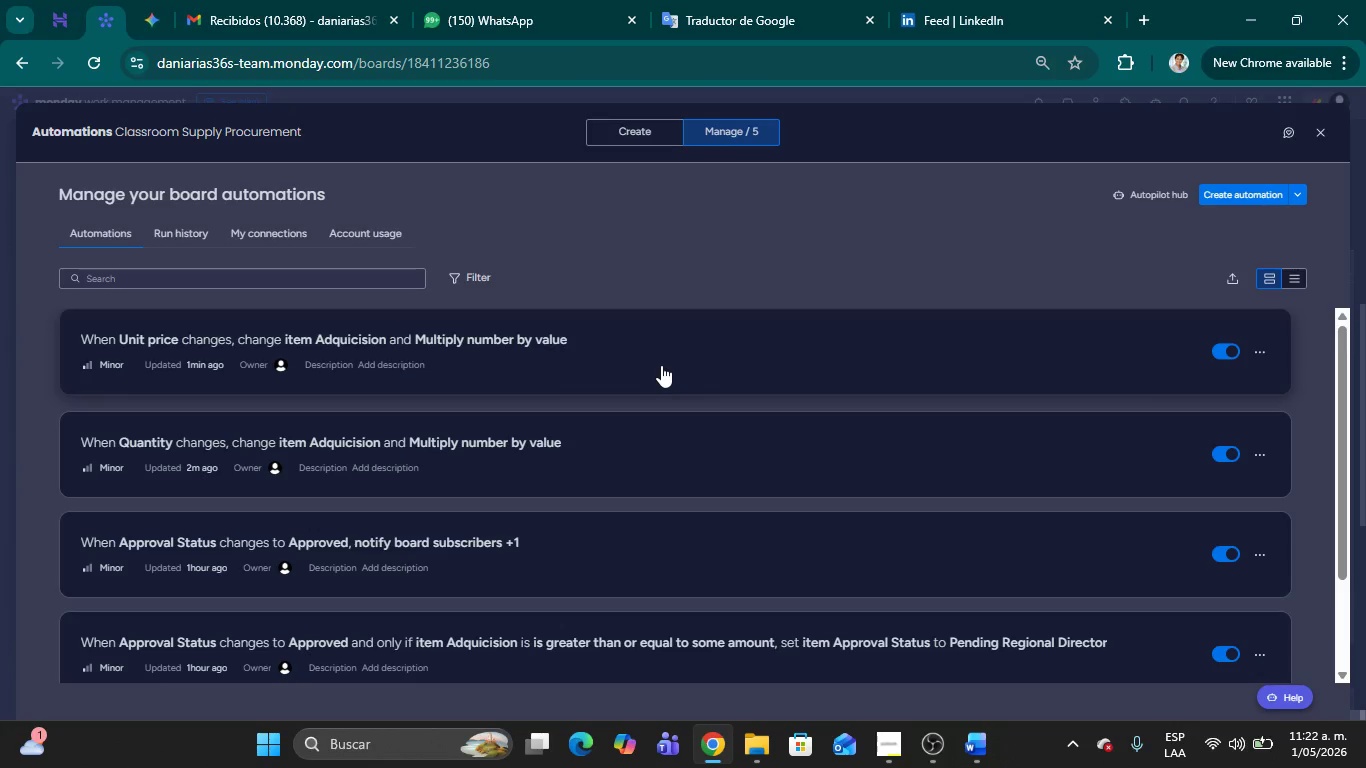 
wait(27.41)
 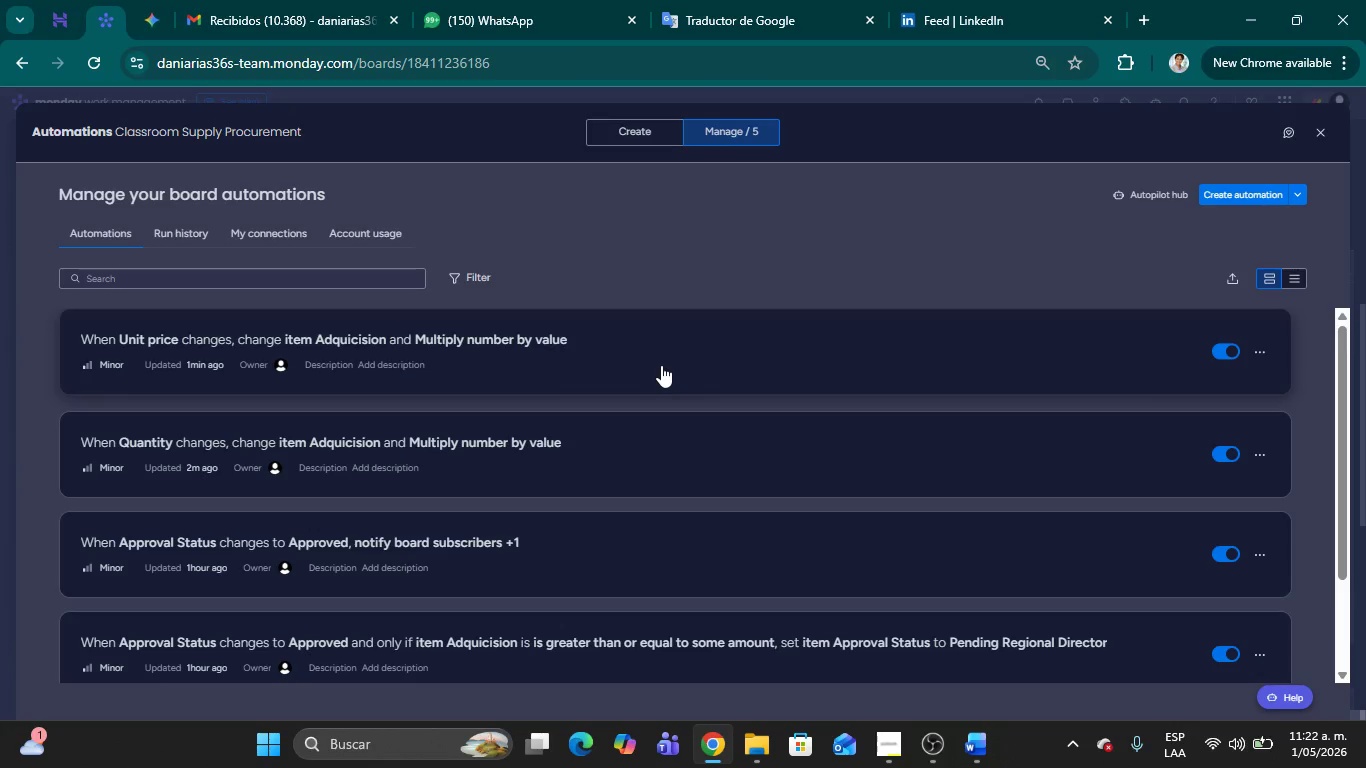 
left_click([1315, 133])
 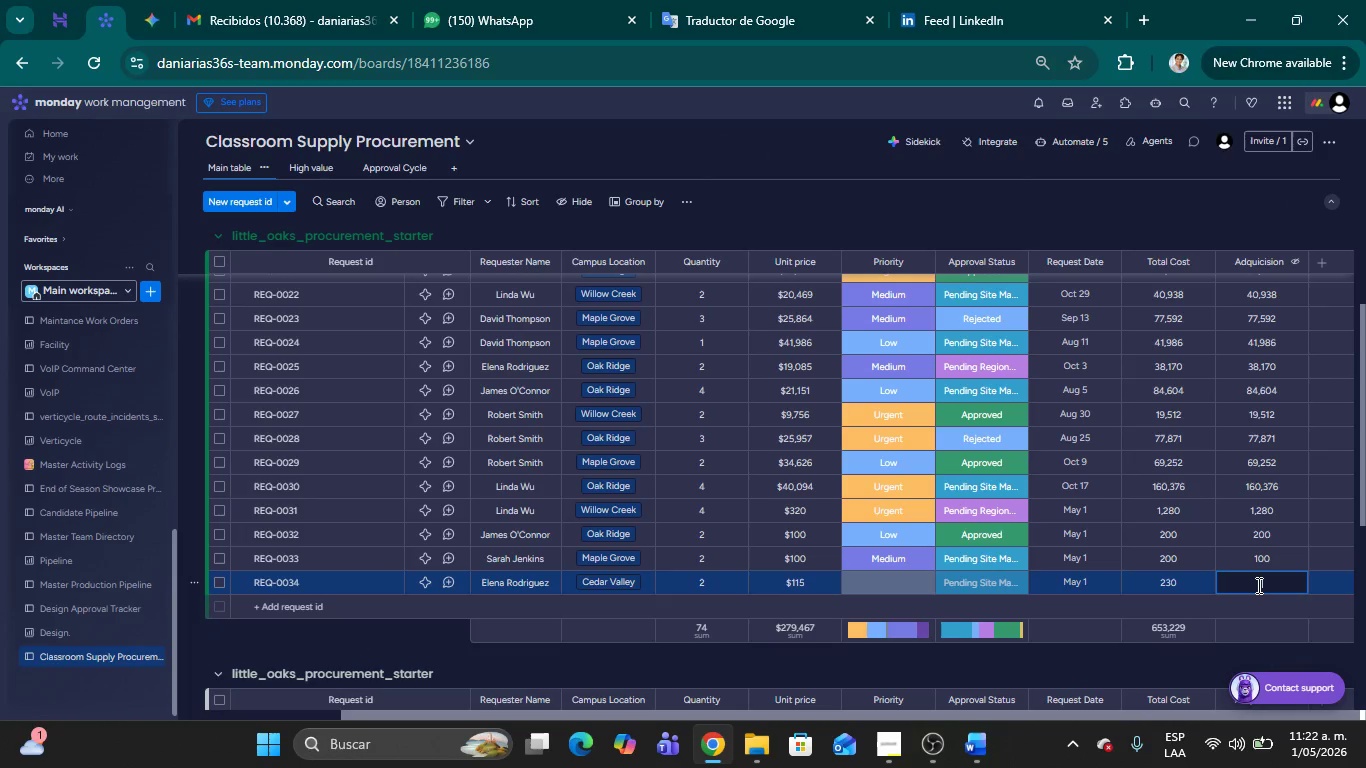 
key(Numpad0)
 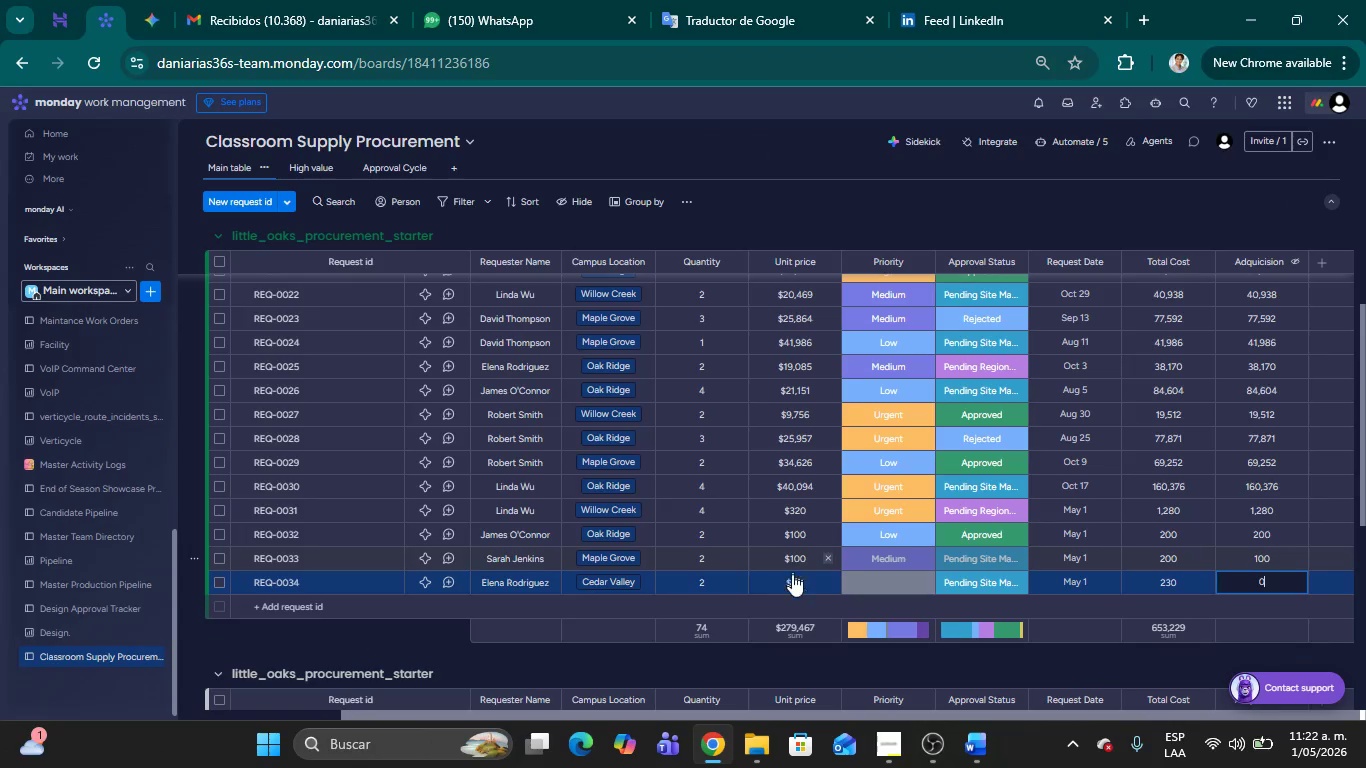 
left_click([801, 584])
 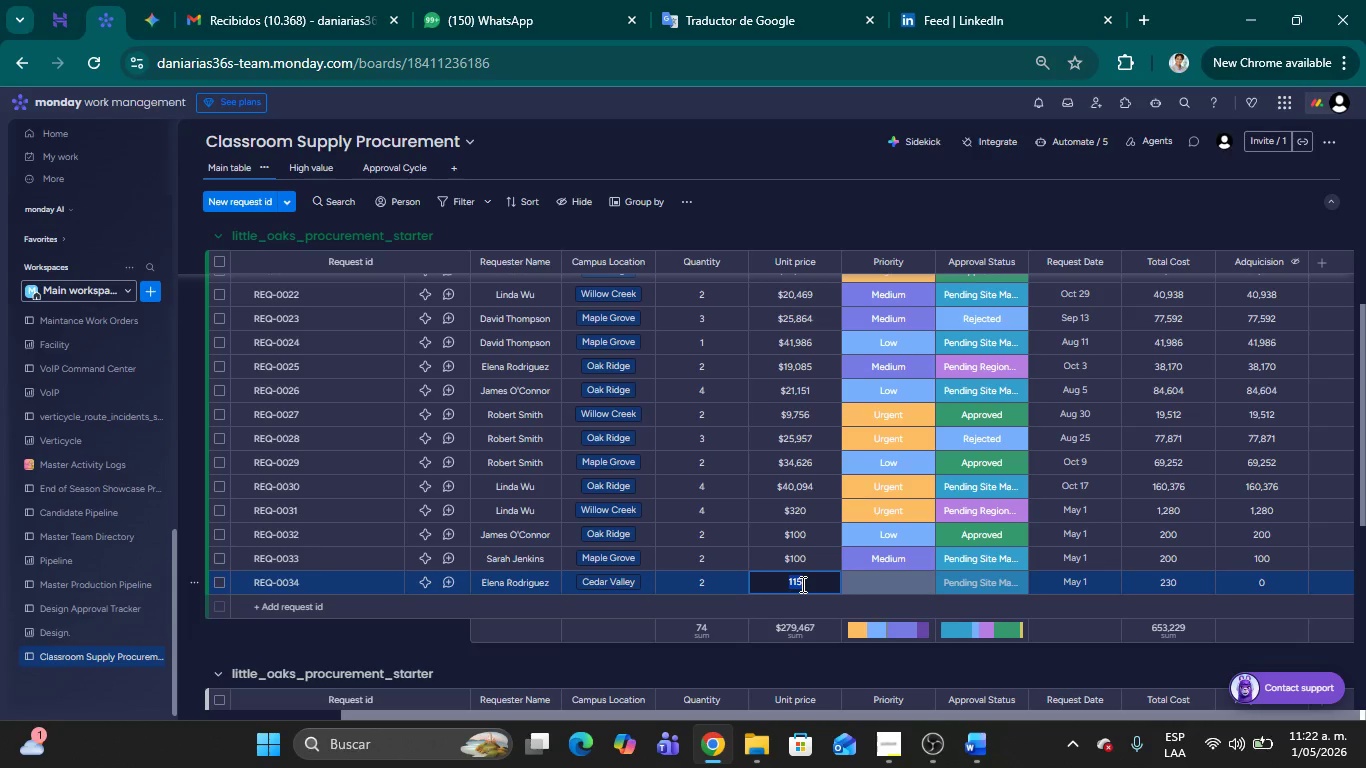 
key(Numpad1)
 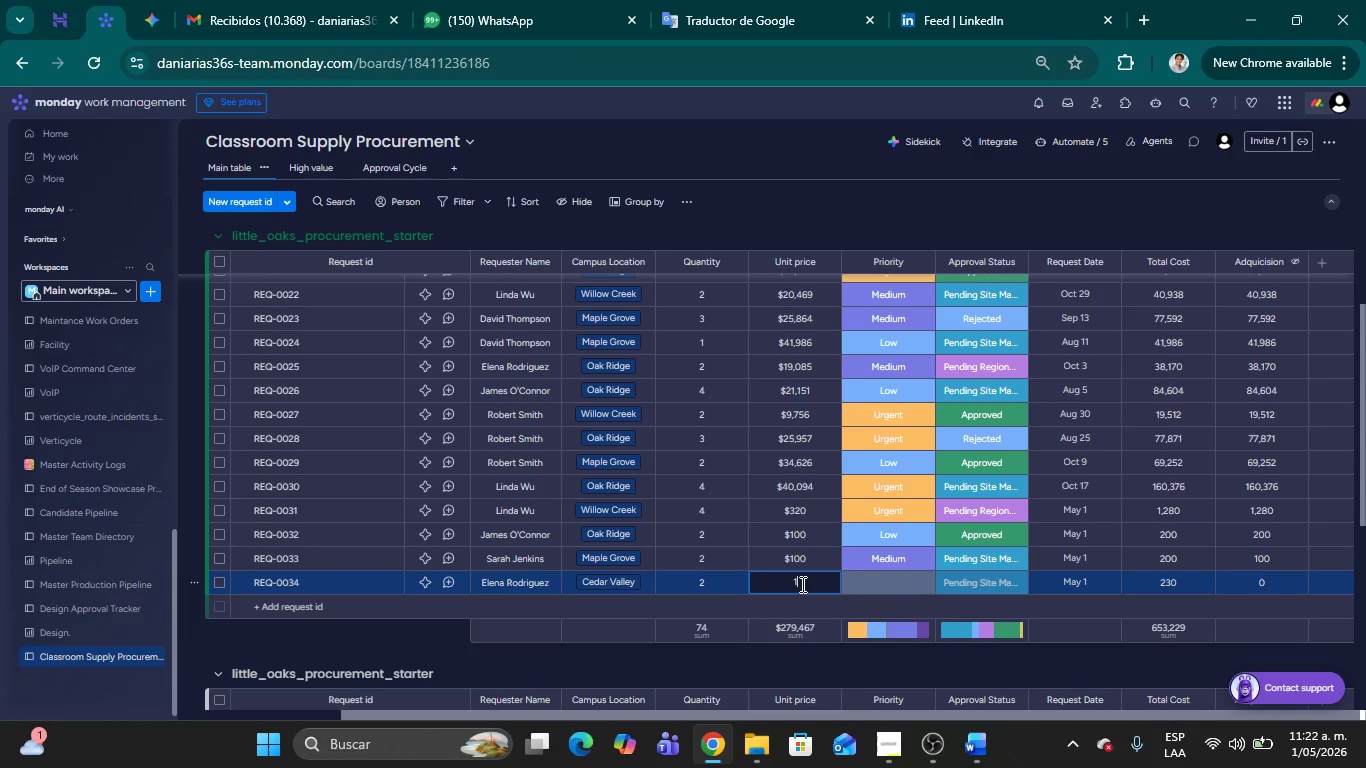 
key(Numpad2)
 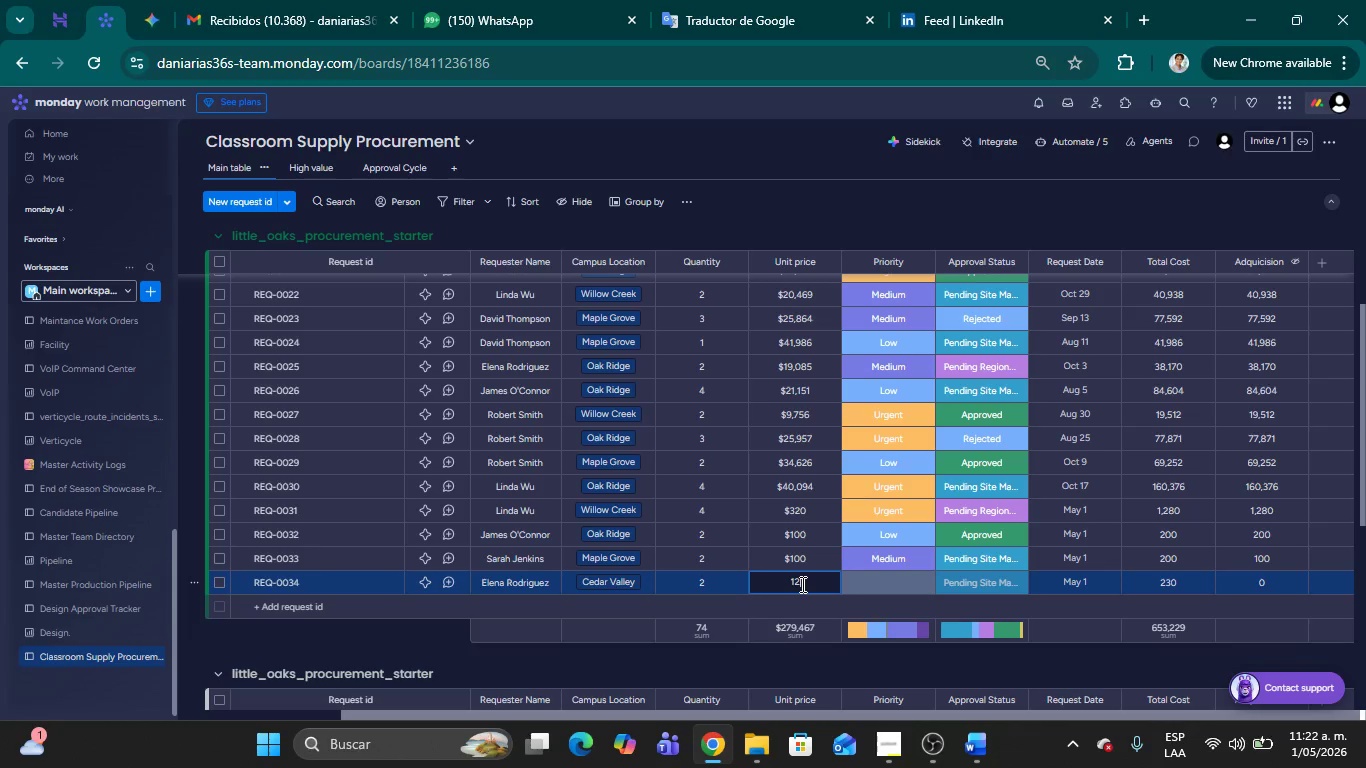 
key(Numpad0)
 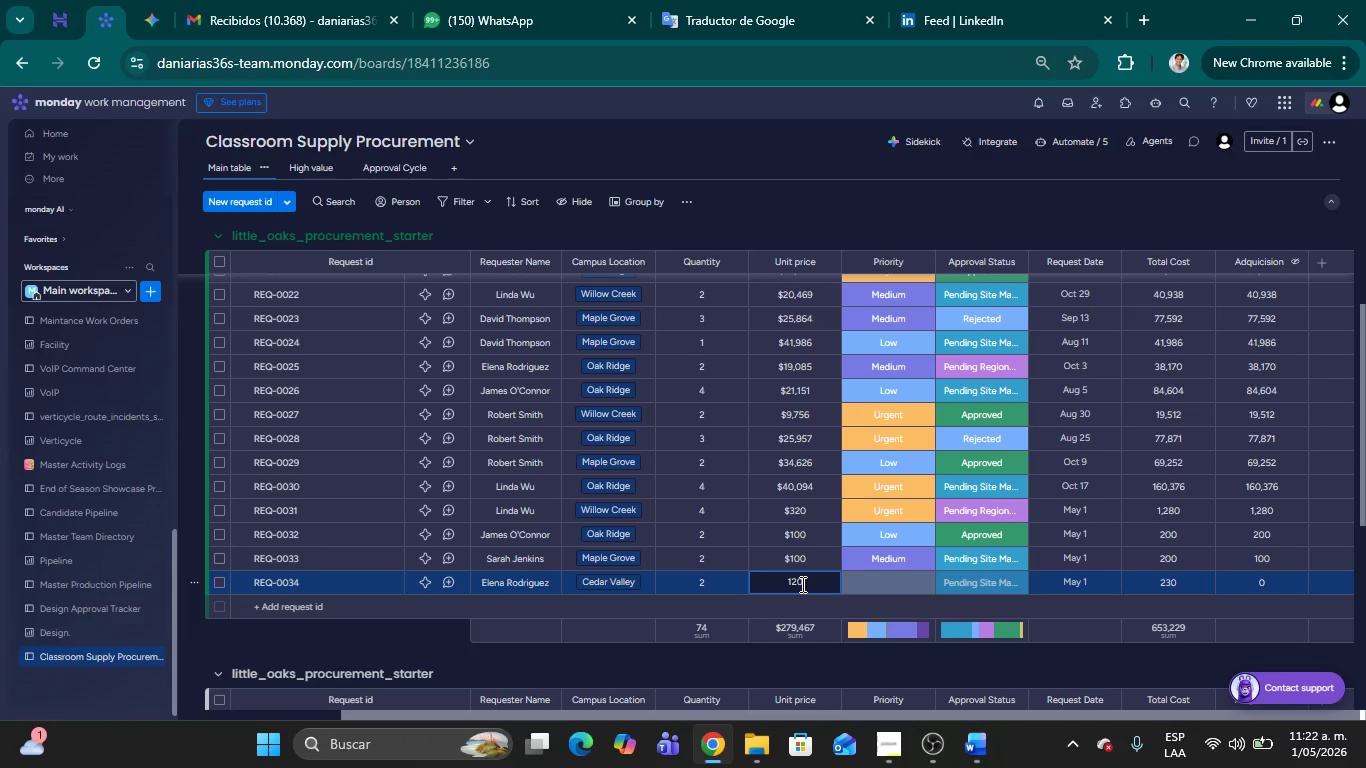 
key(NumpadEnter)
 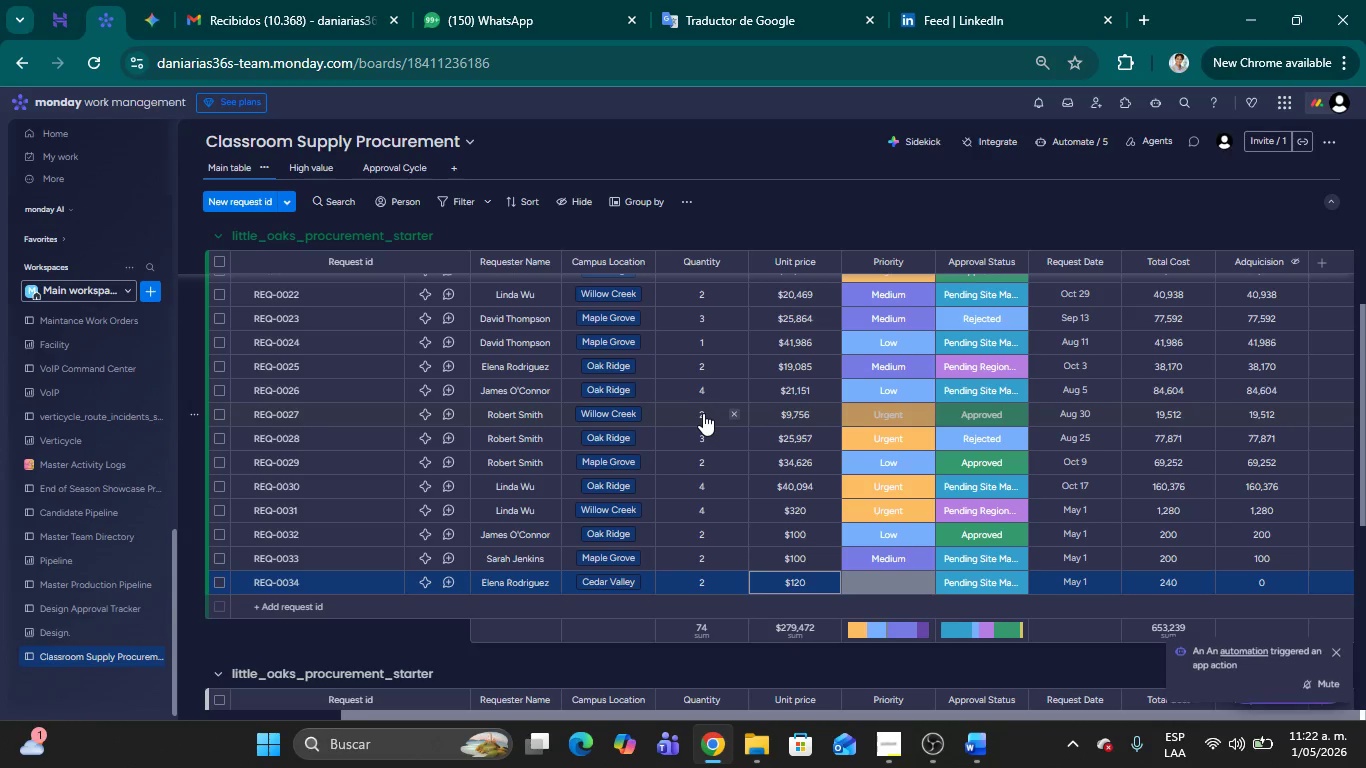 
wait(16.41)
 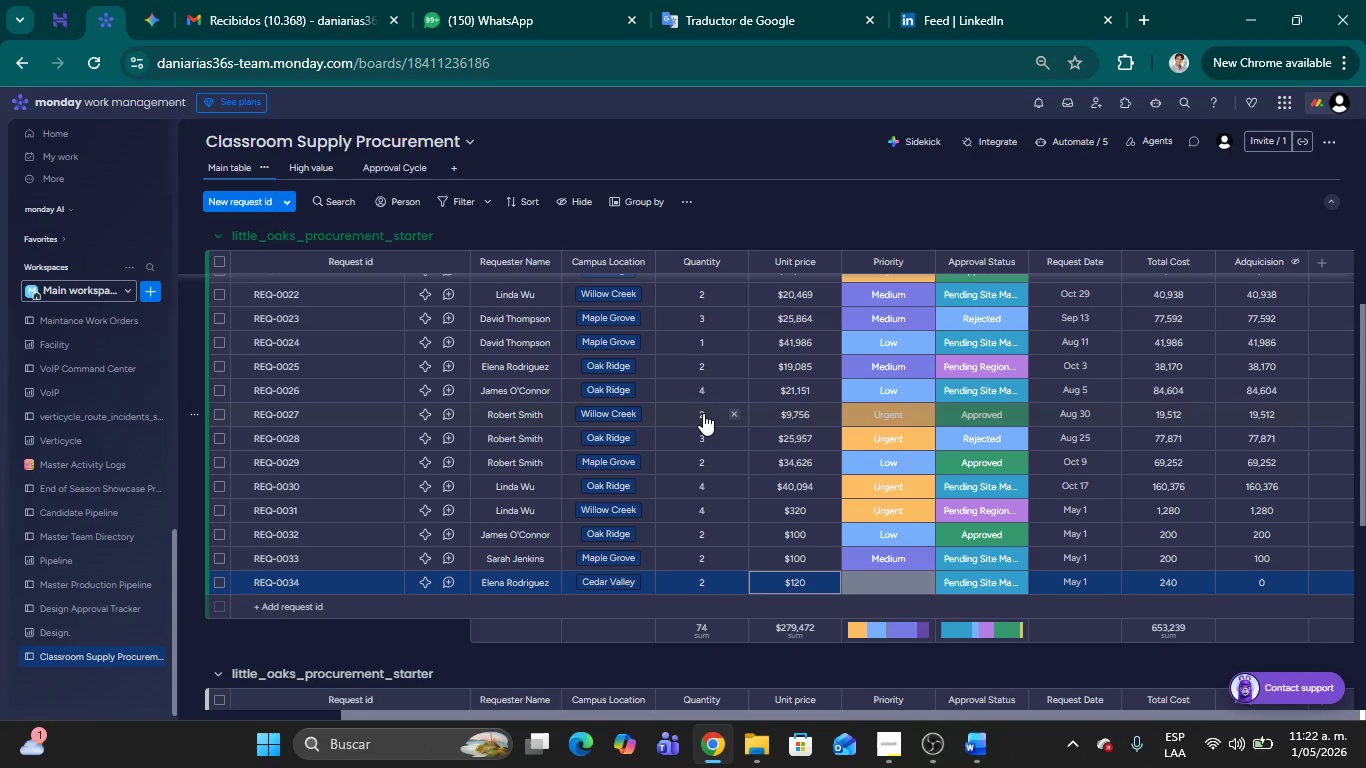 
key(Control+Shift+R)
 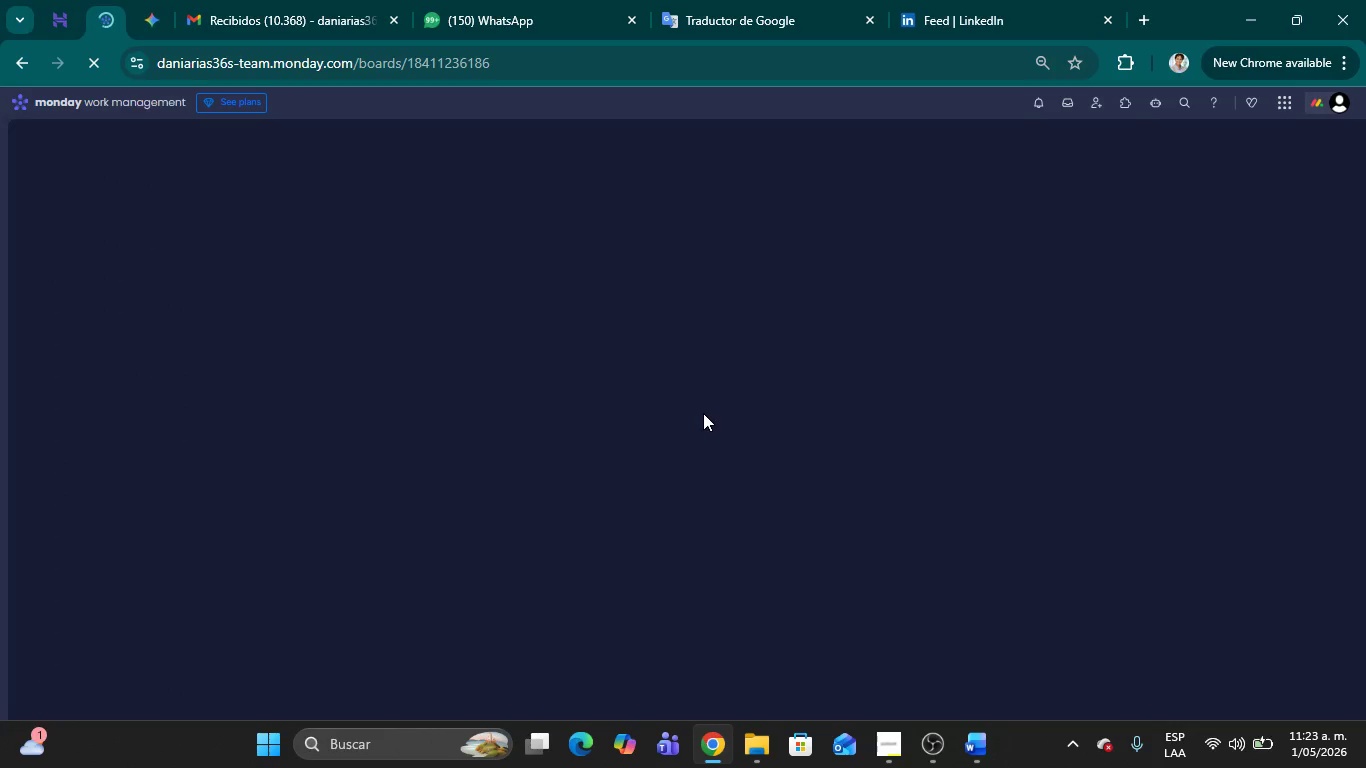 
wait(10.95)
 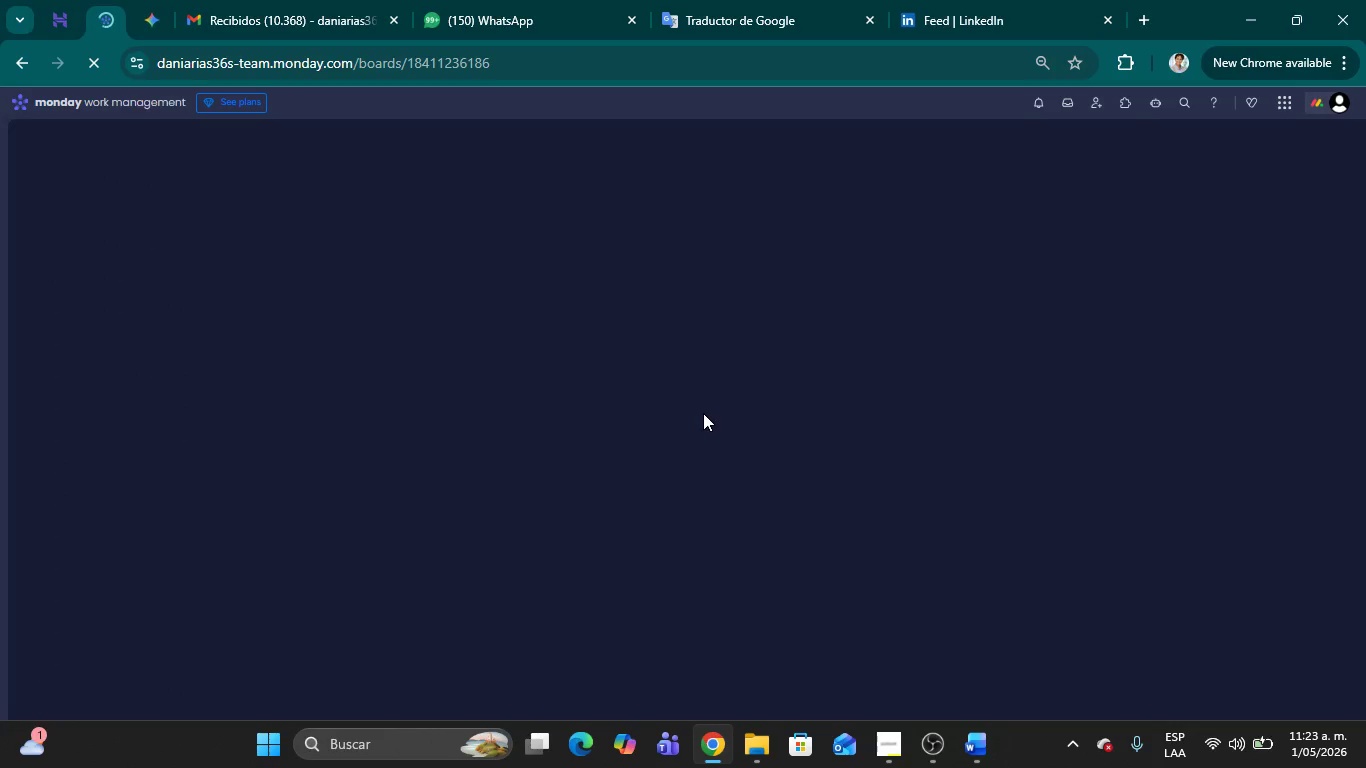 
scroll: coordinate [1270, 583], scroll_direction: down, amount: 4.0
 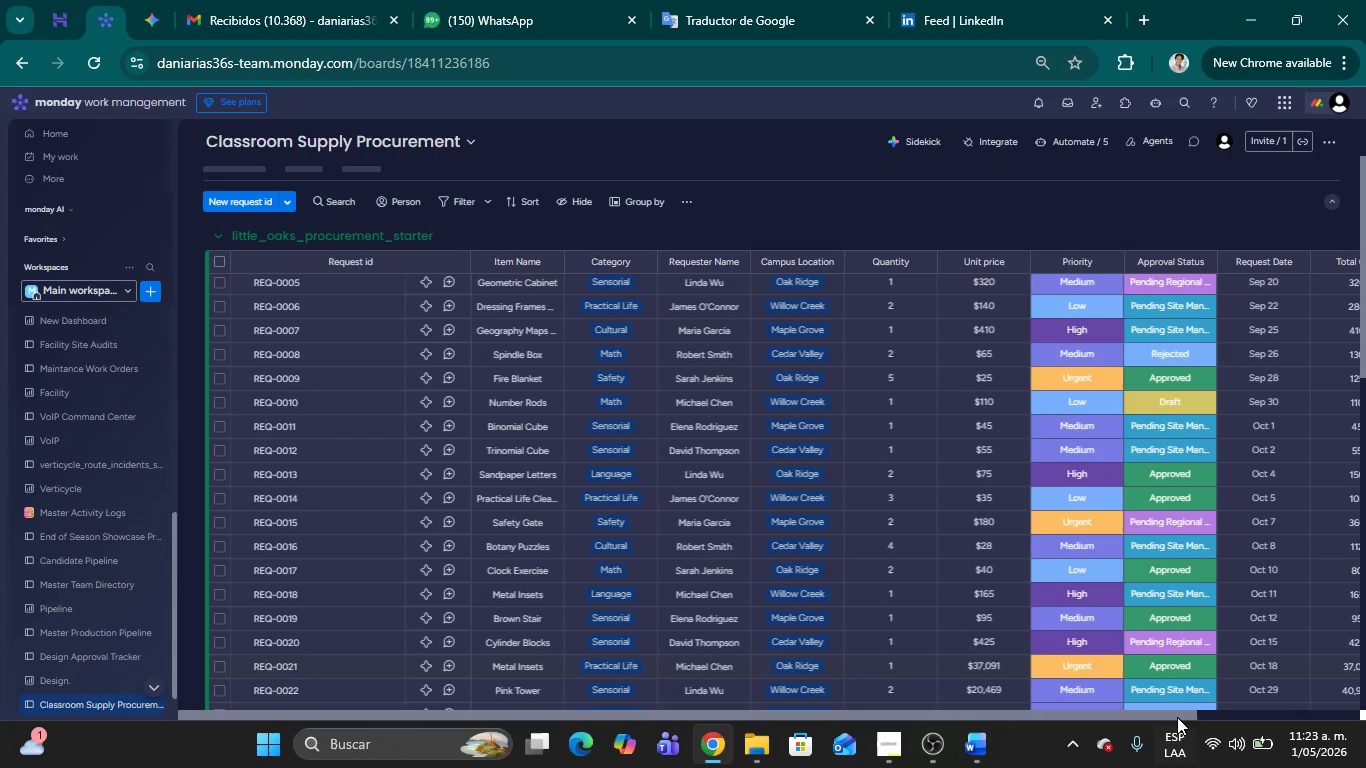 
left_click_drag(start_coordinate=[1177, 717], to_coordinate=[1365, 704])
 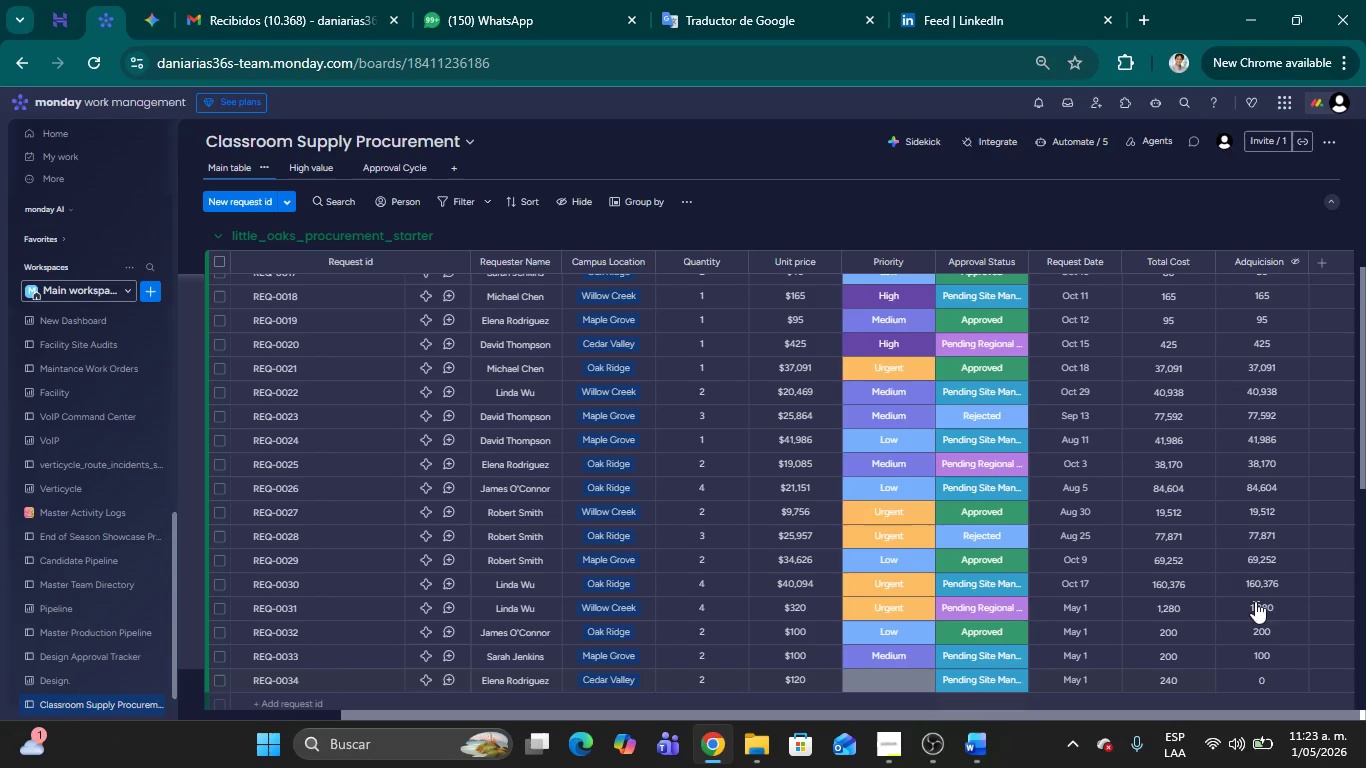 
mouse_move([1203, 534])
 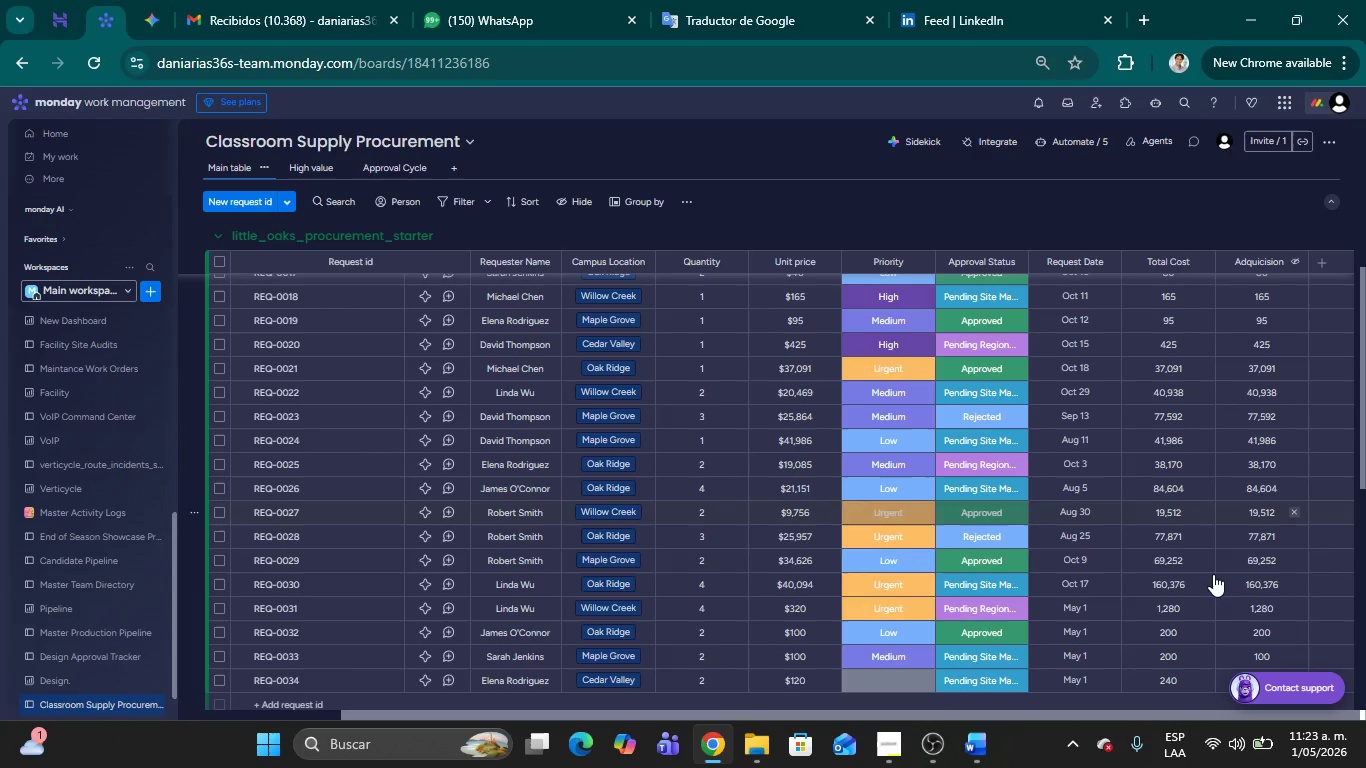 
scroll: coordinate [1220, 577], scroll_direction: down, amount: 2.0
 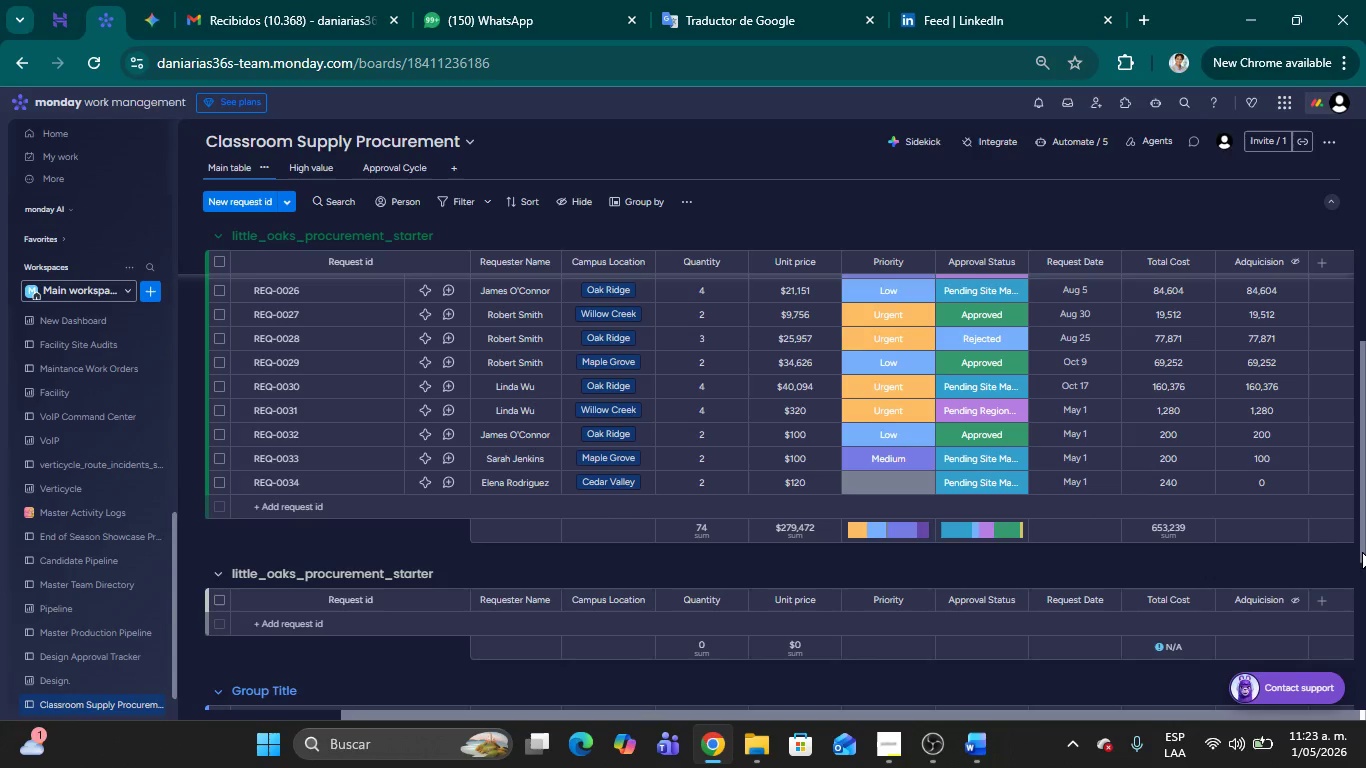 
wait(17.08)
 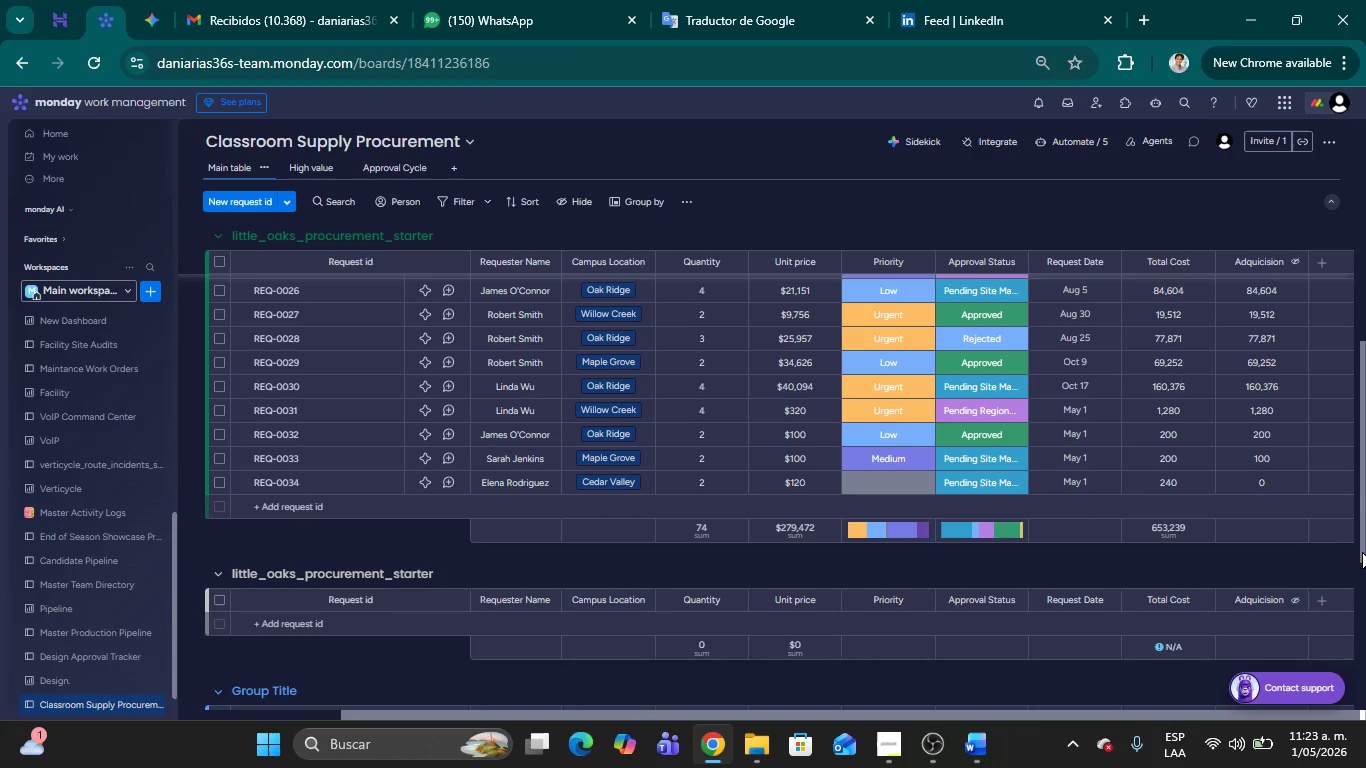 
left_click([1085, 143])
 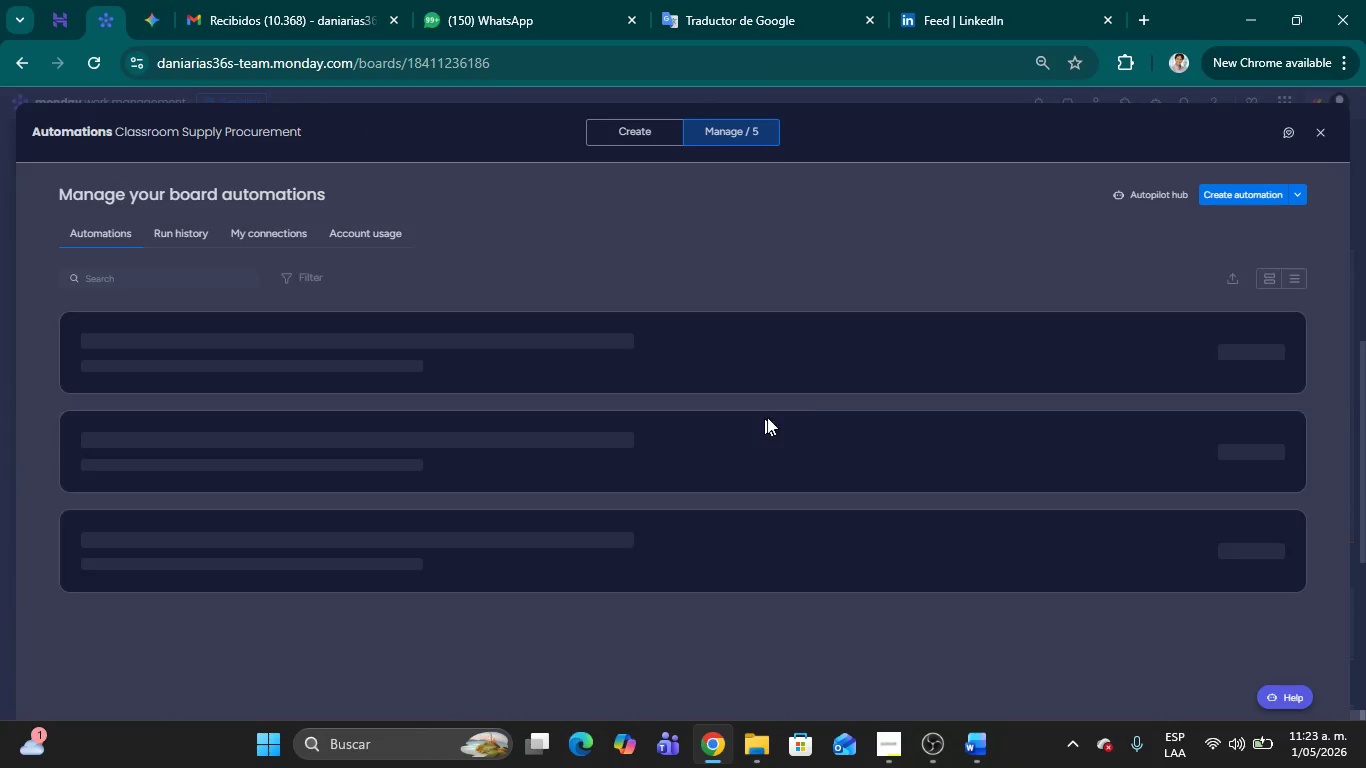 
wait(5.32)
 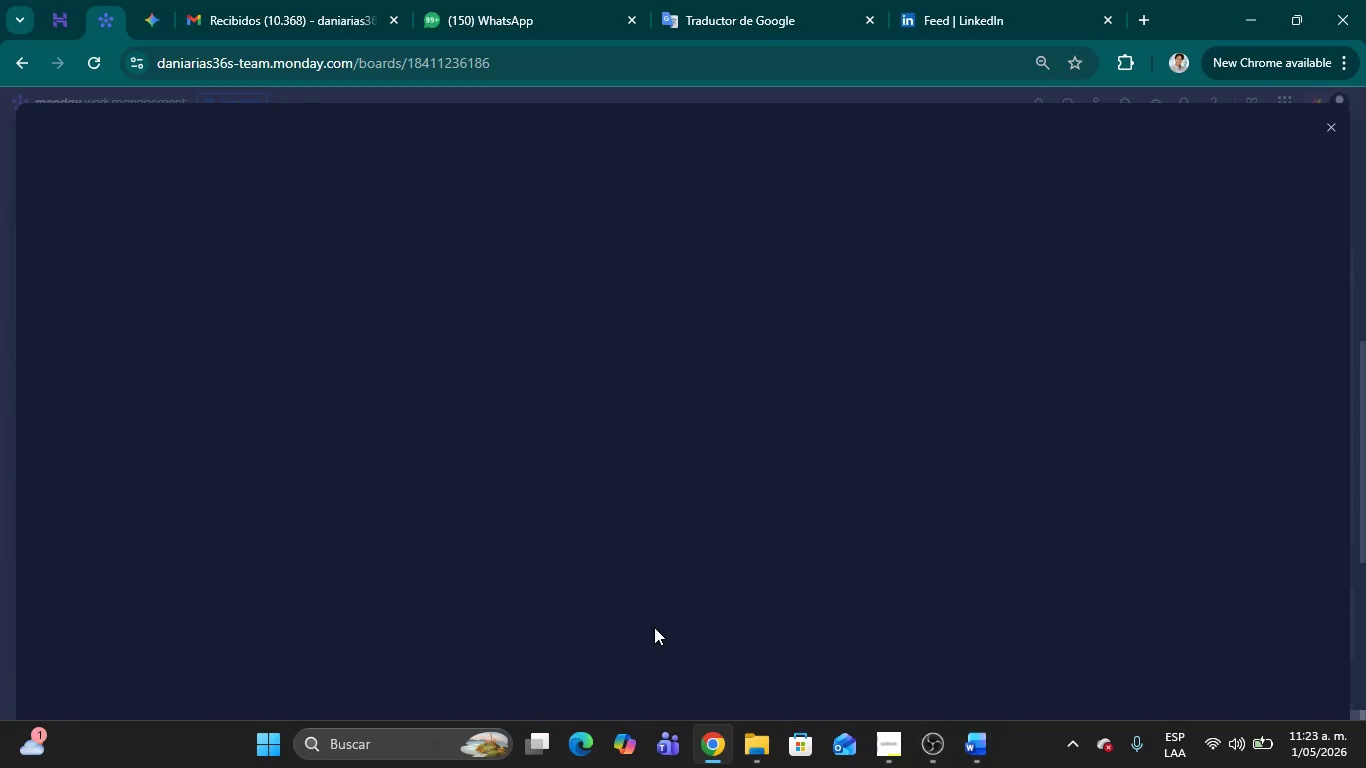 
mouse_move([1220, 458])
 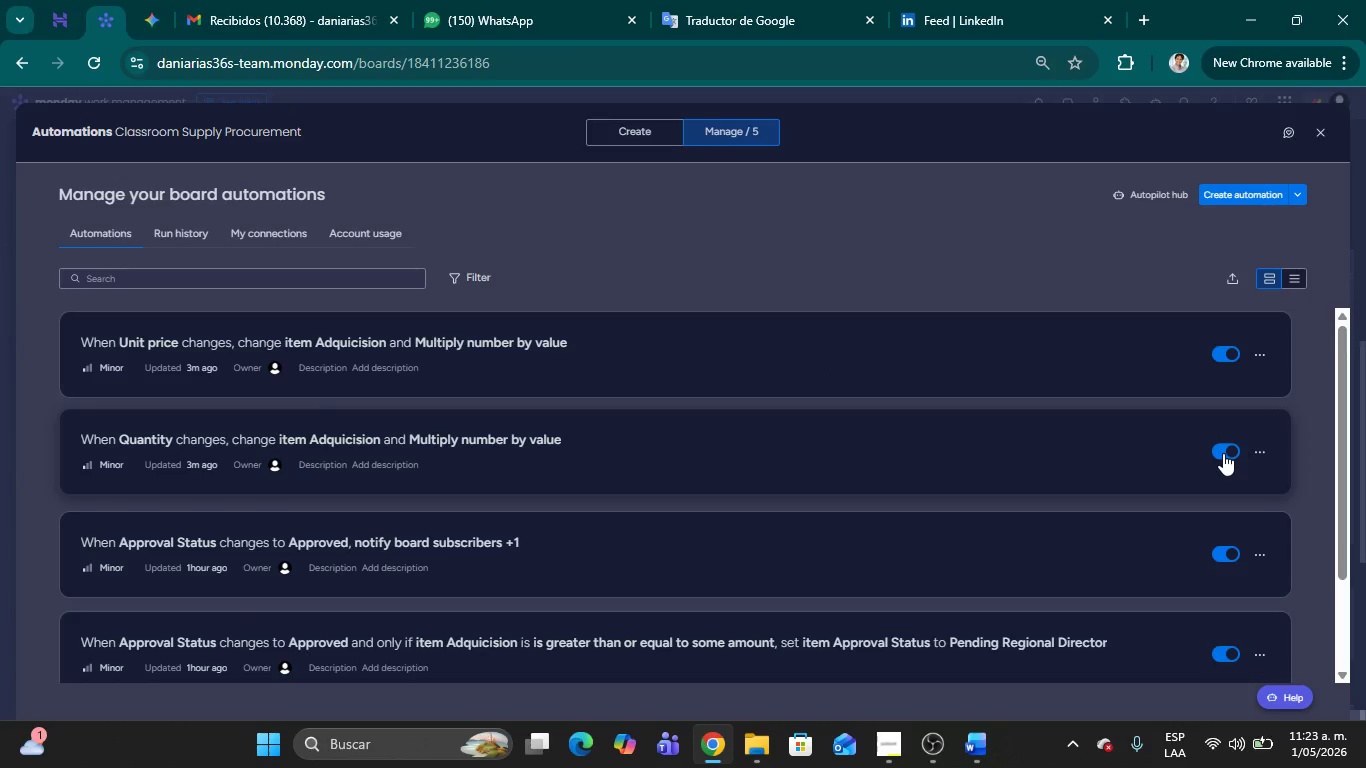 
left_click([1223, 453])
 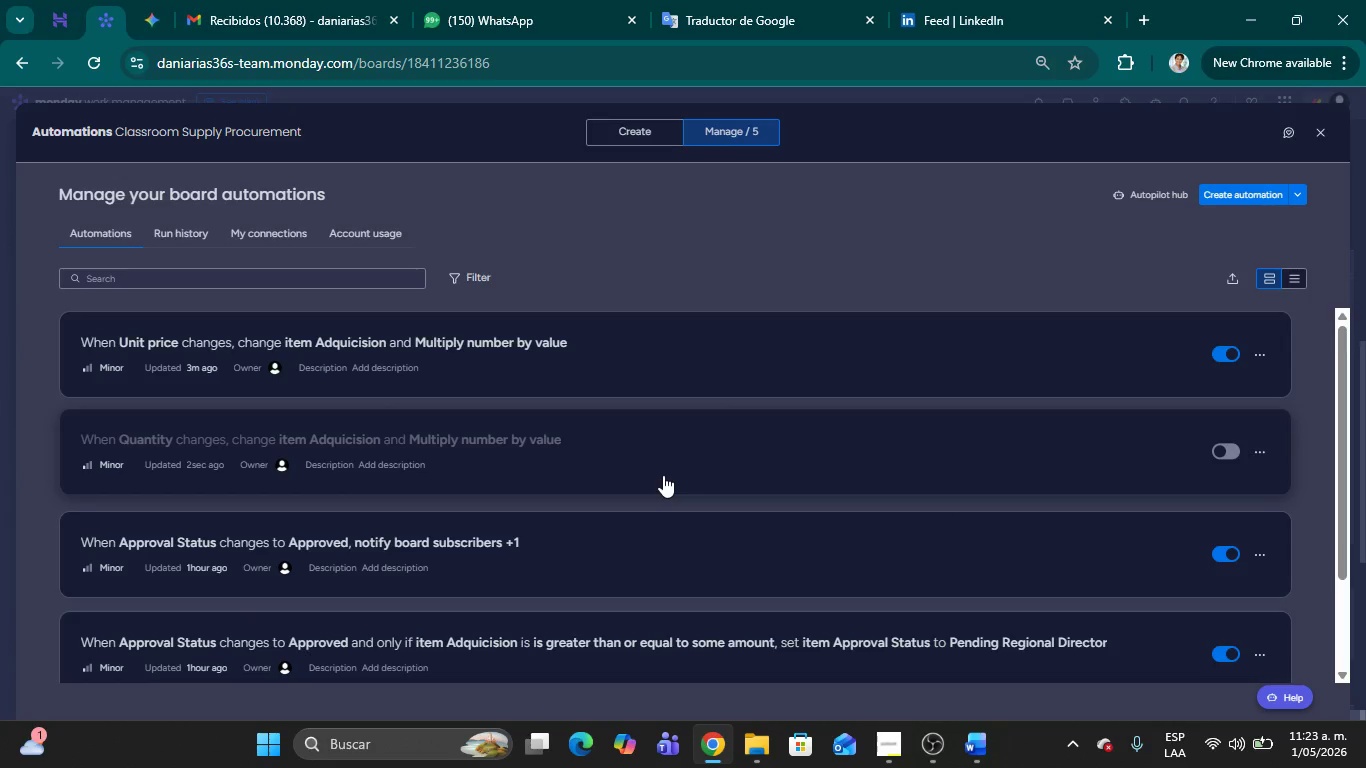 
wait(8.83)
 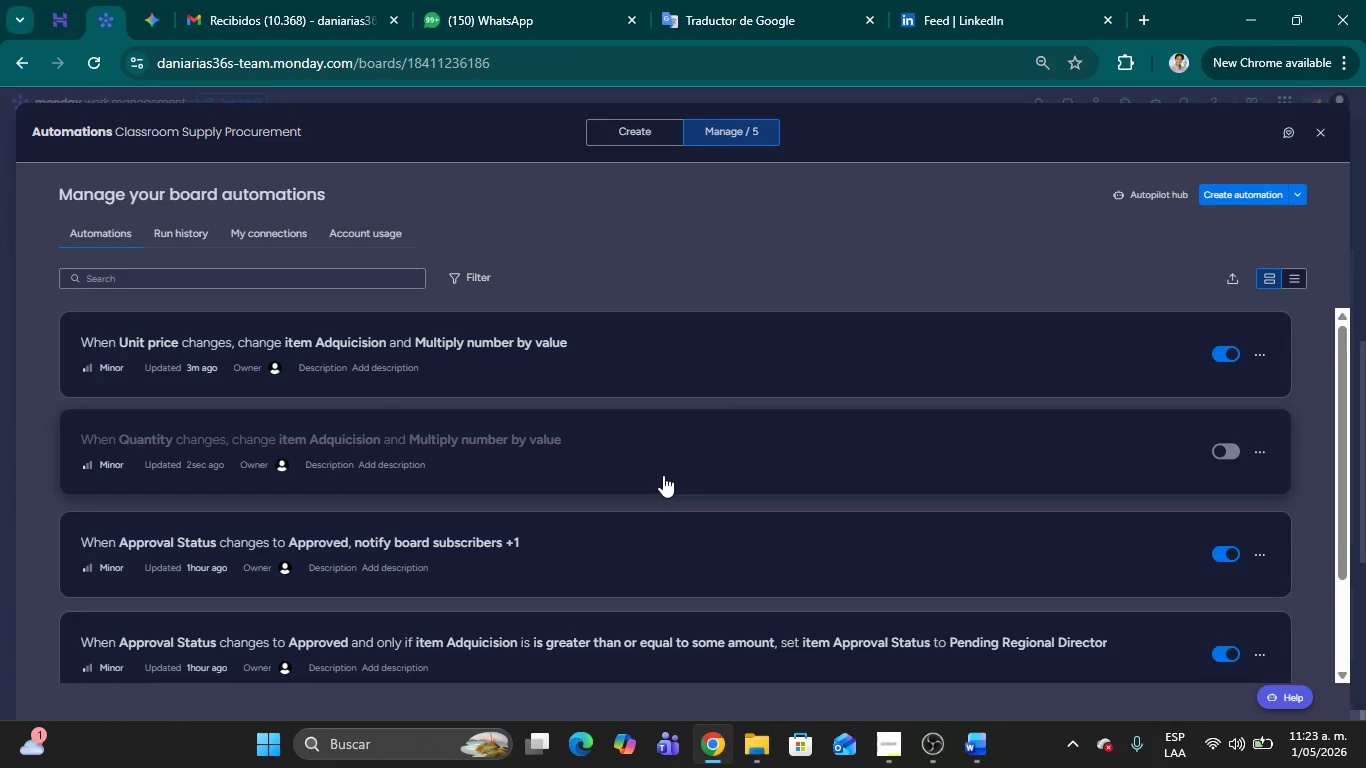 
left_click([1320, 133])
 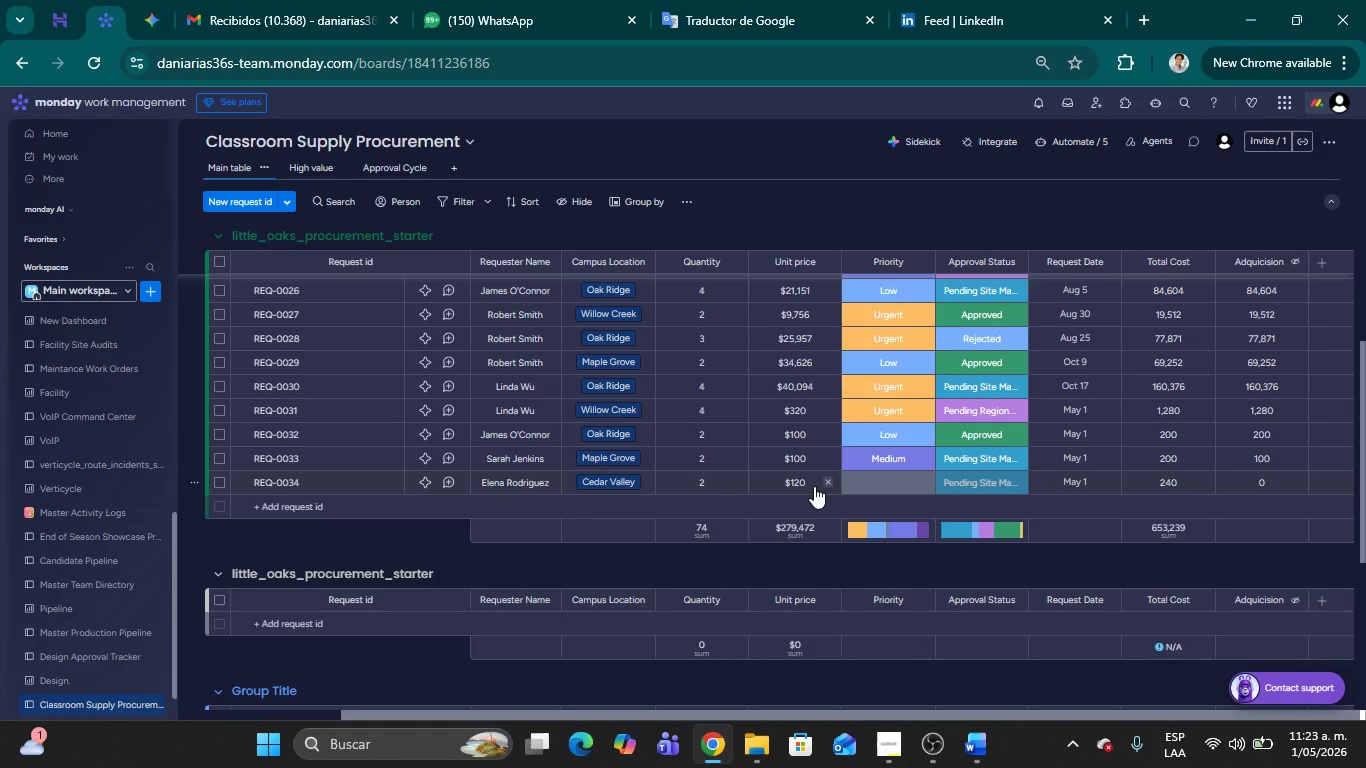 
left_click([800, 483])
 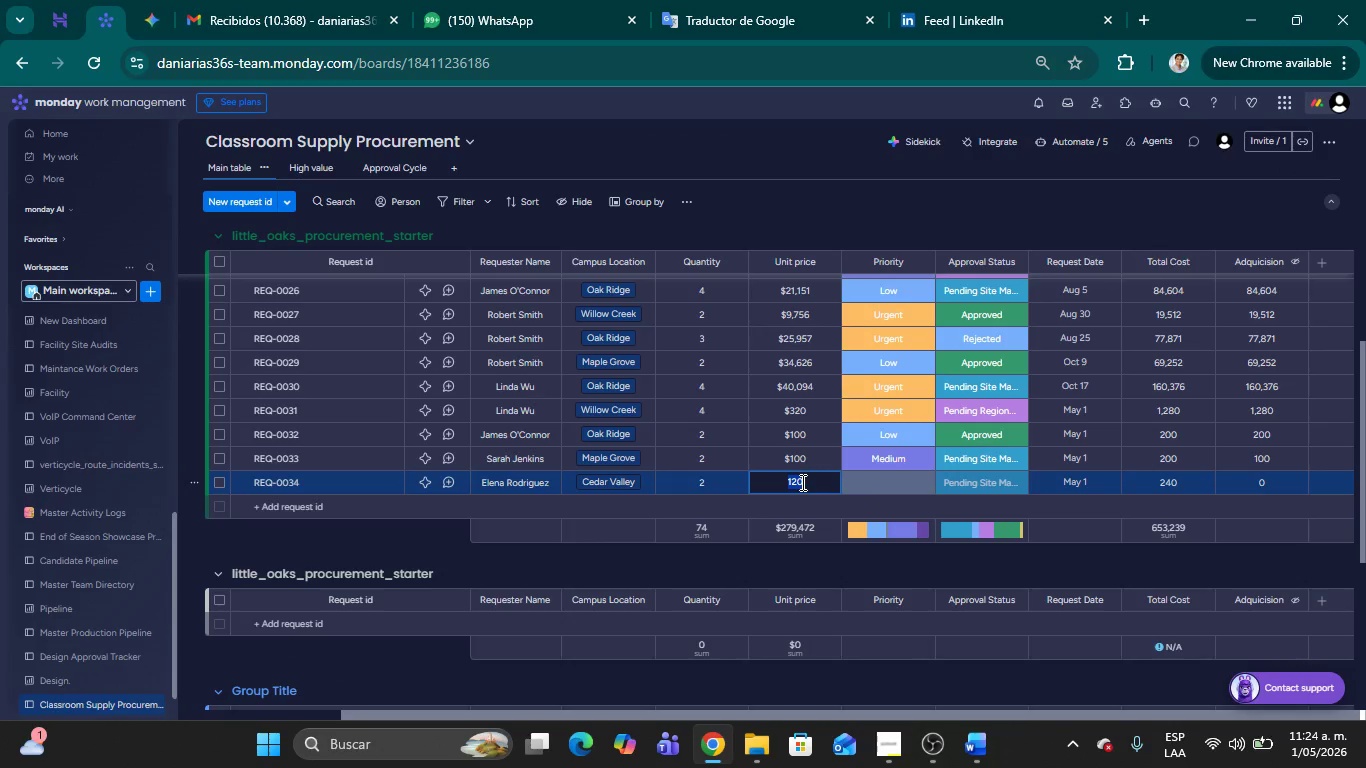 
key(Numpad1)
 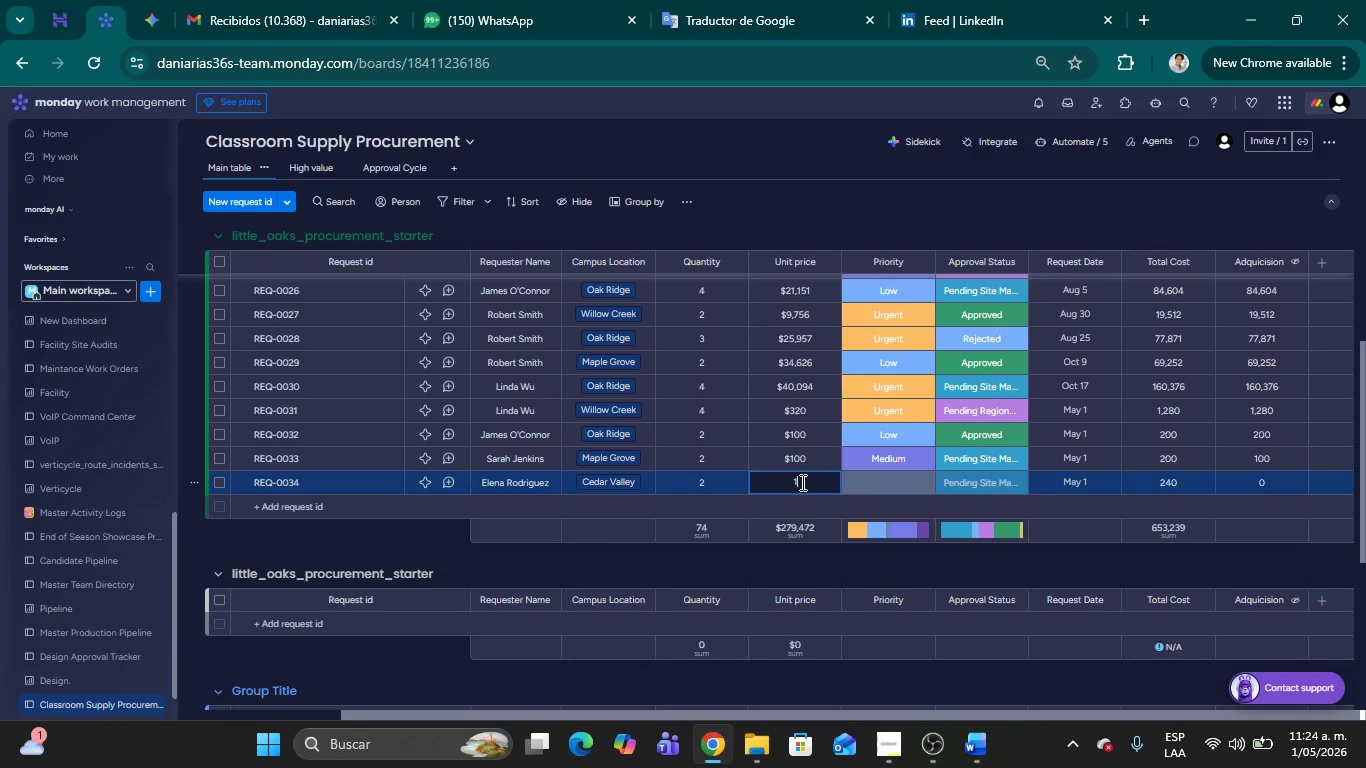 
key(Numpad0)
 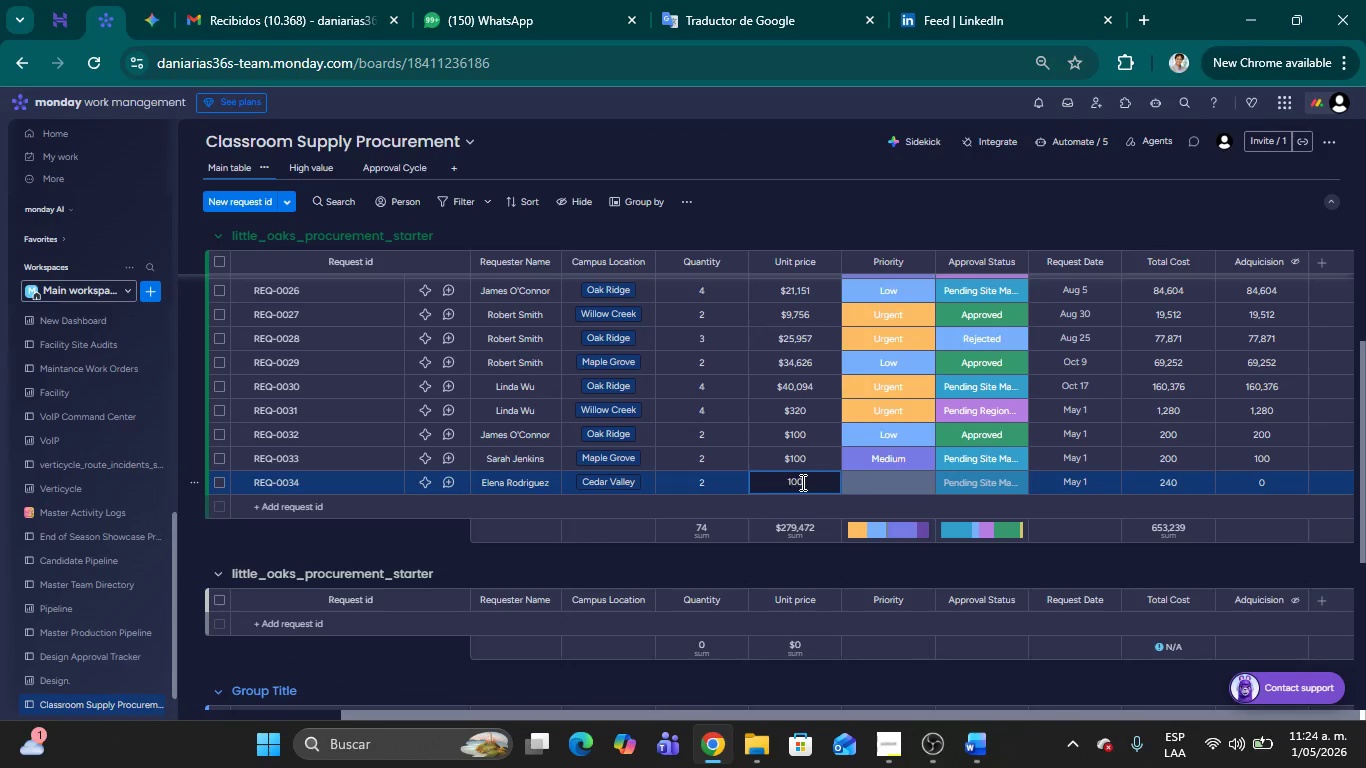 
key(Numpad0)
 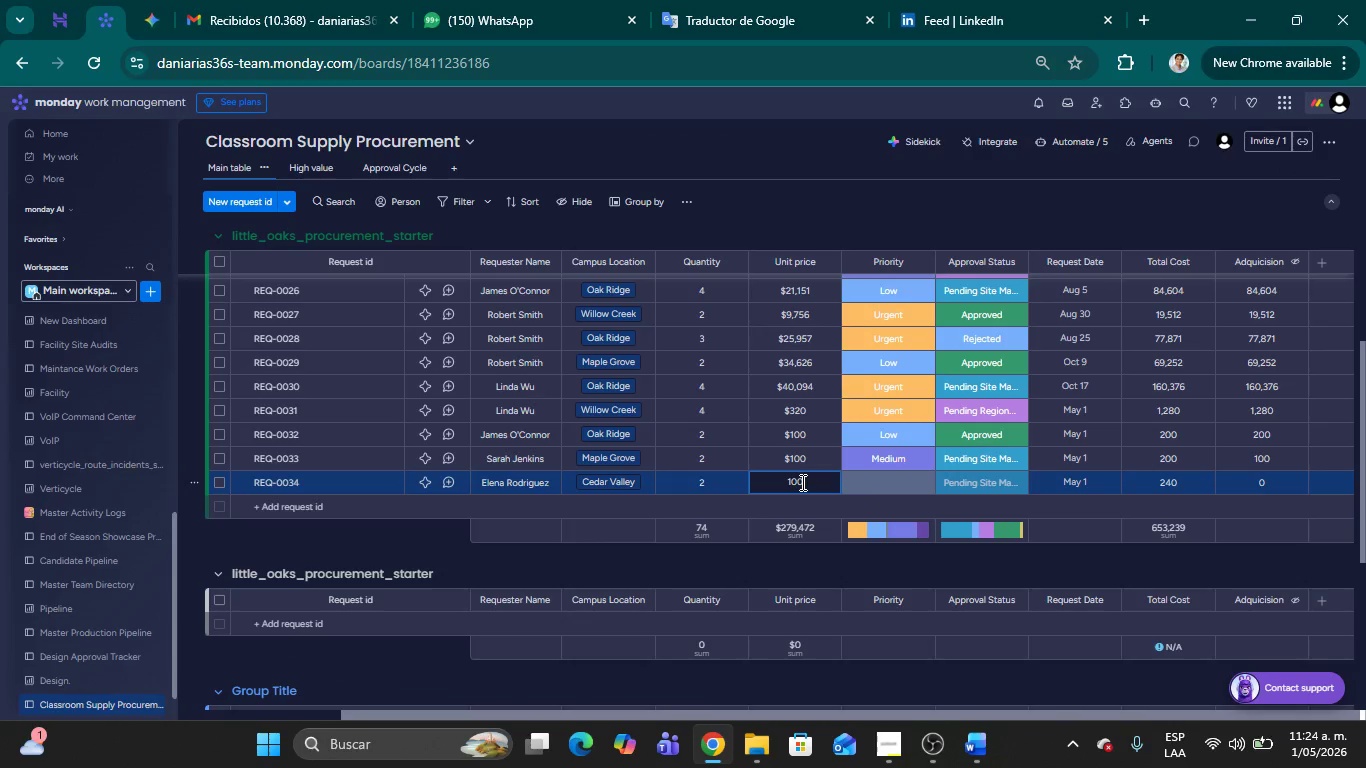 
key(NumpadEnter)
 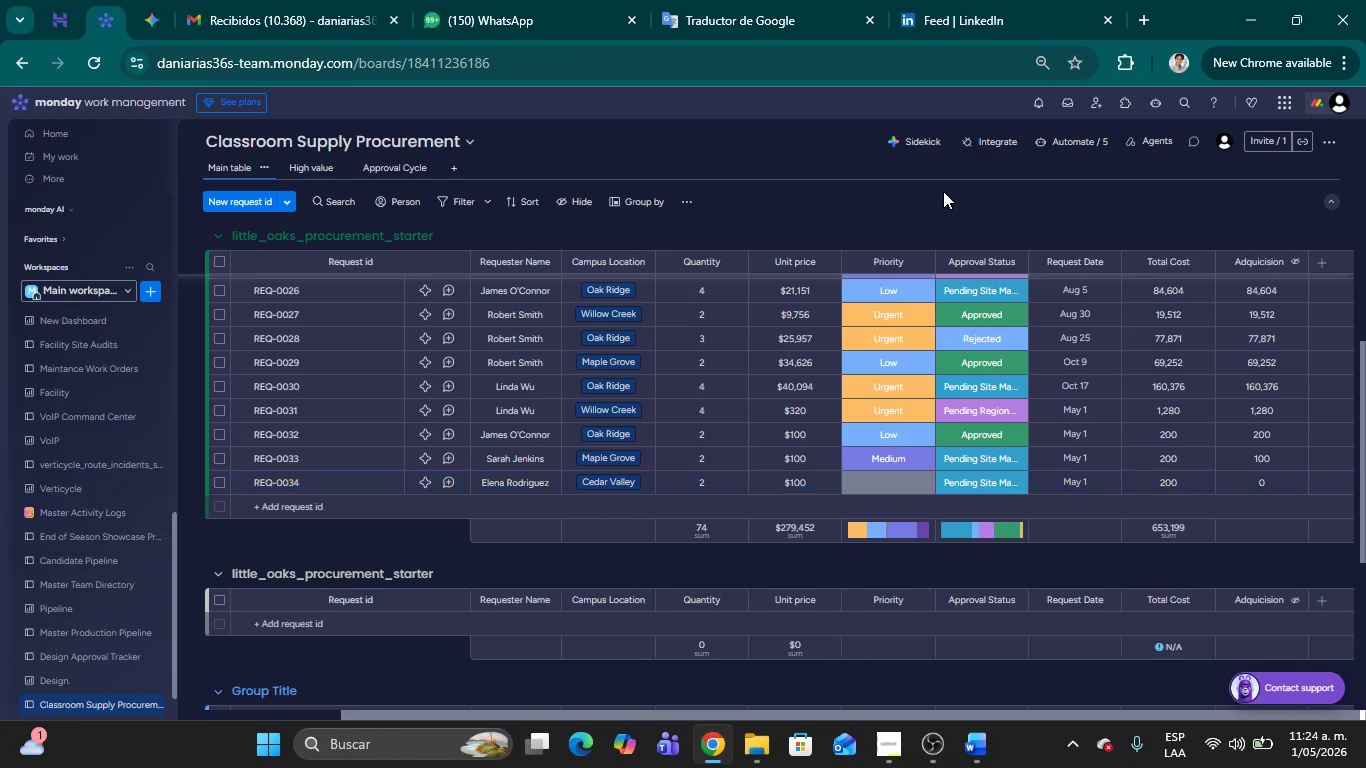 
wait(22.19)
 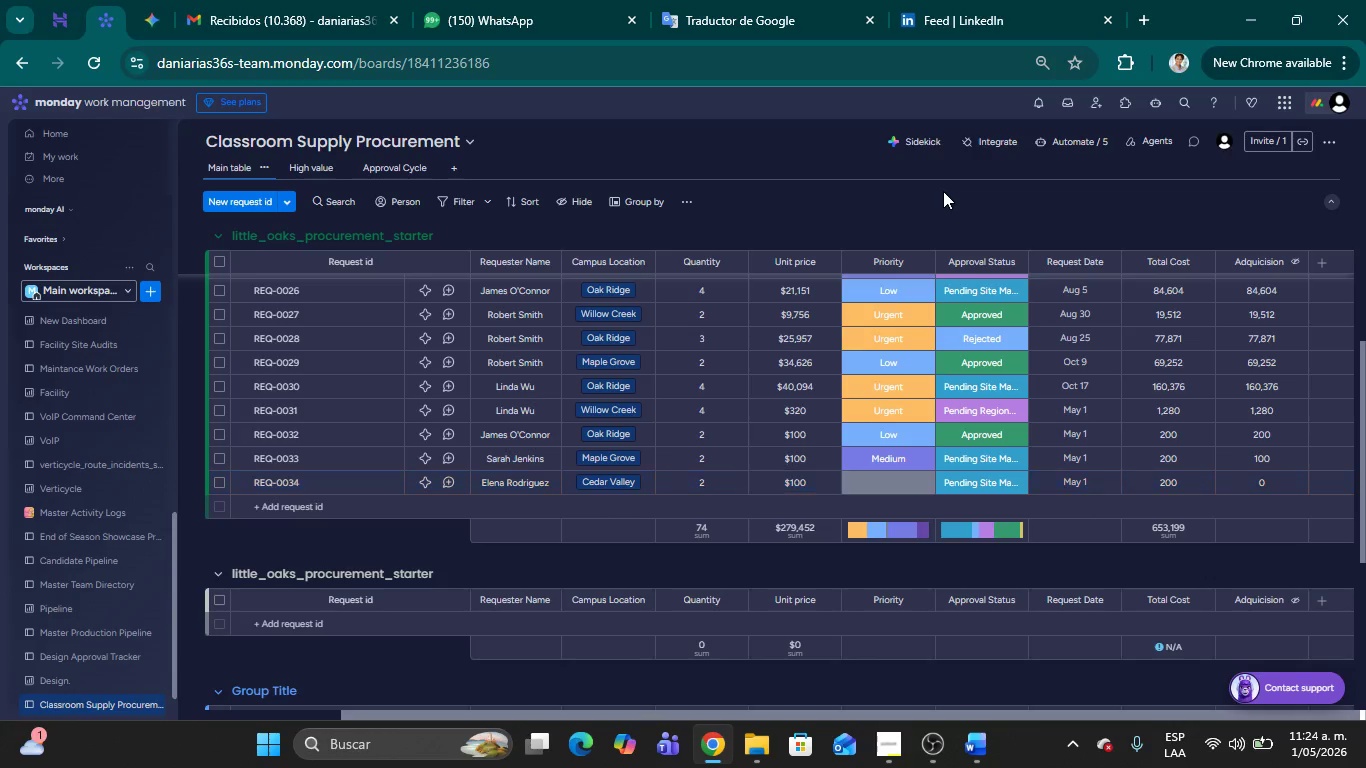 
left_click([992, 219])
 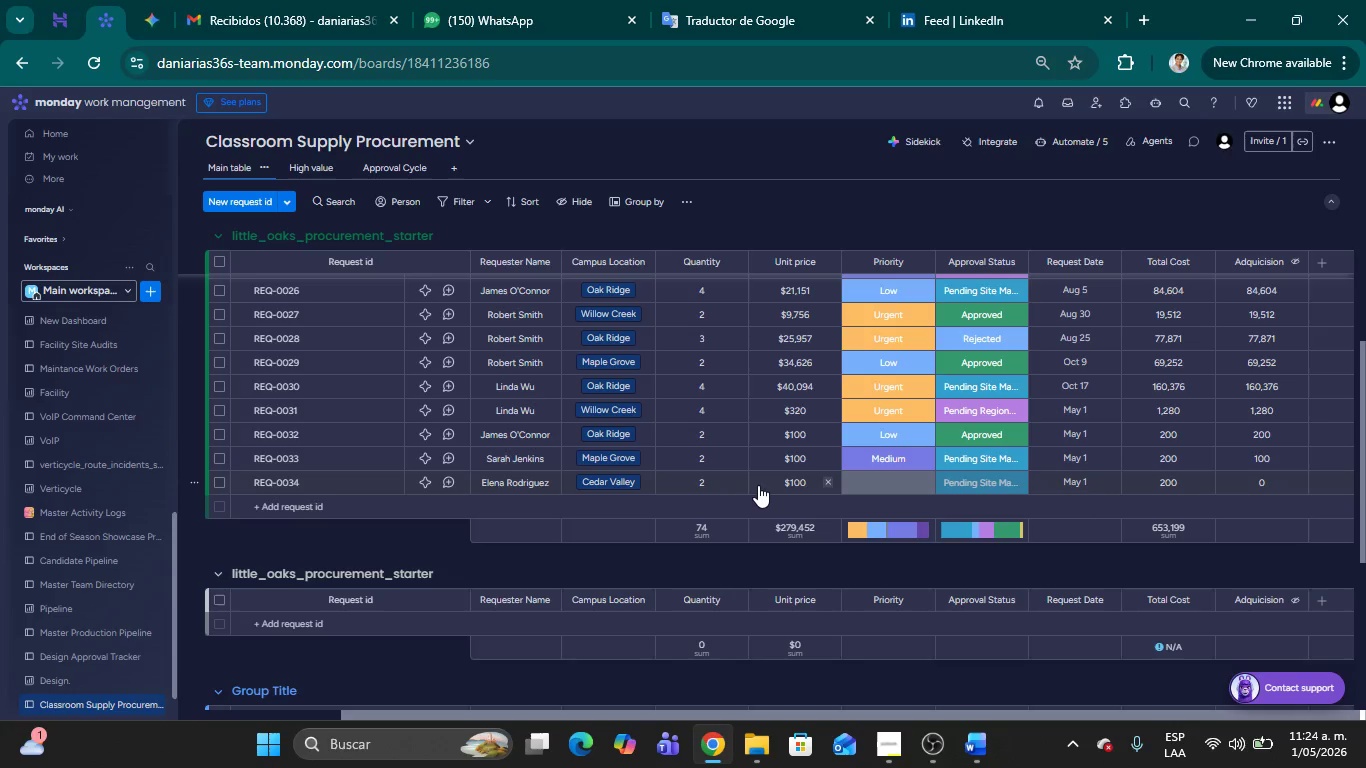 
left_click([732, 482])
 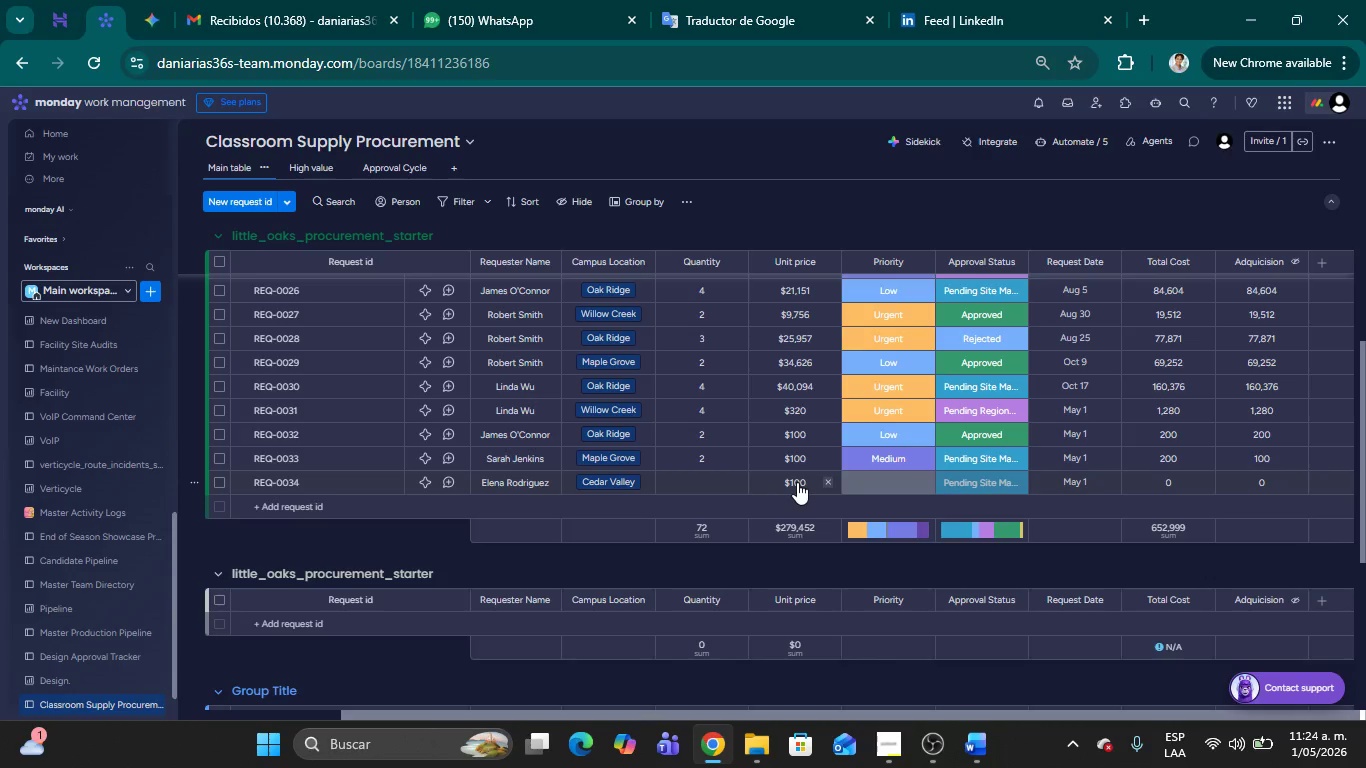 
left_click([826, 482])
 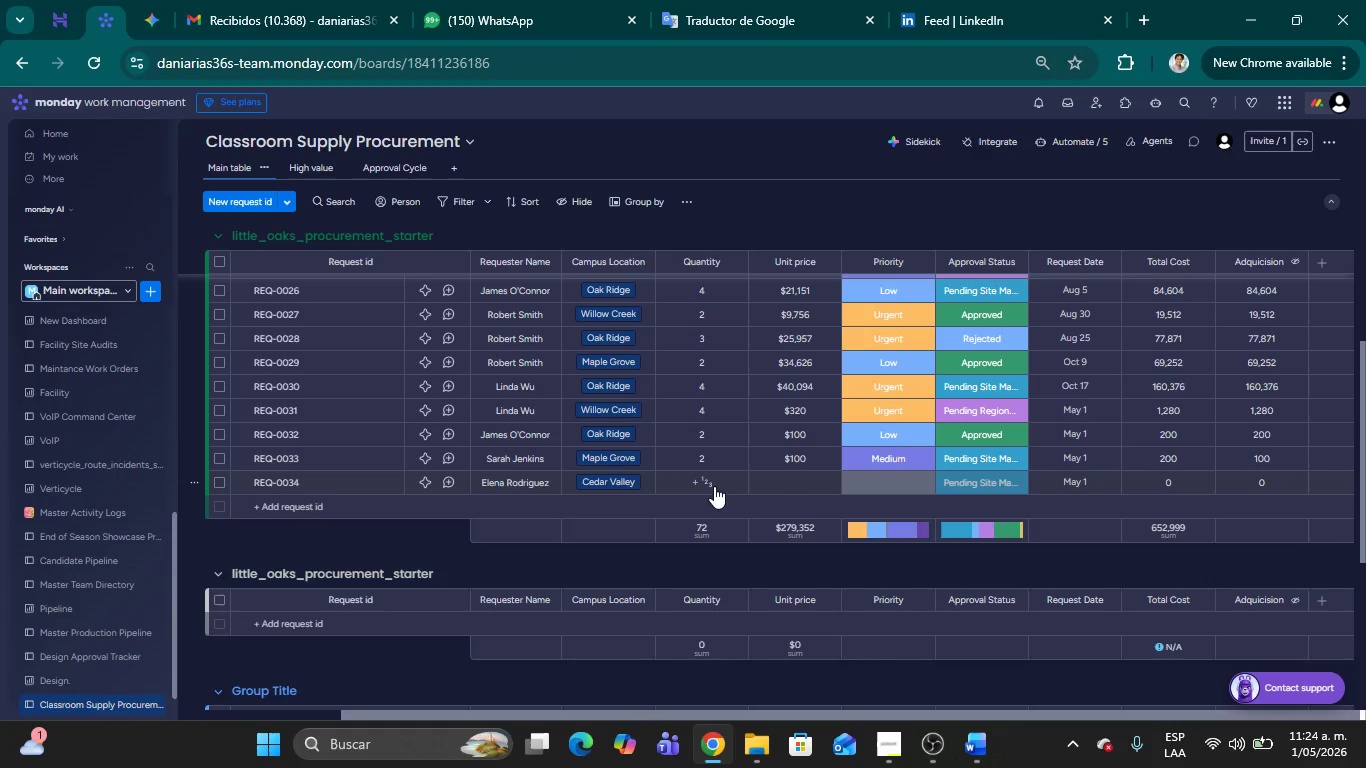 
left_click([706, 484])
 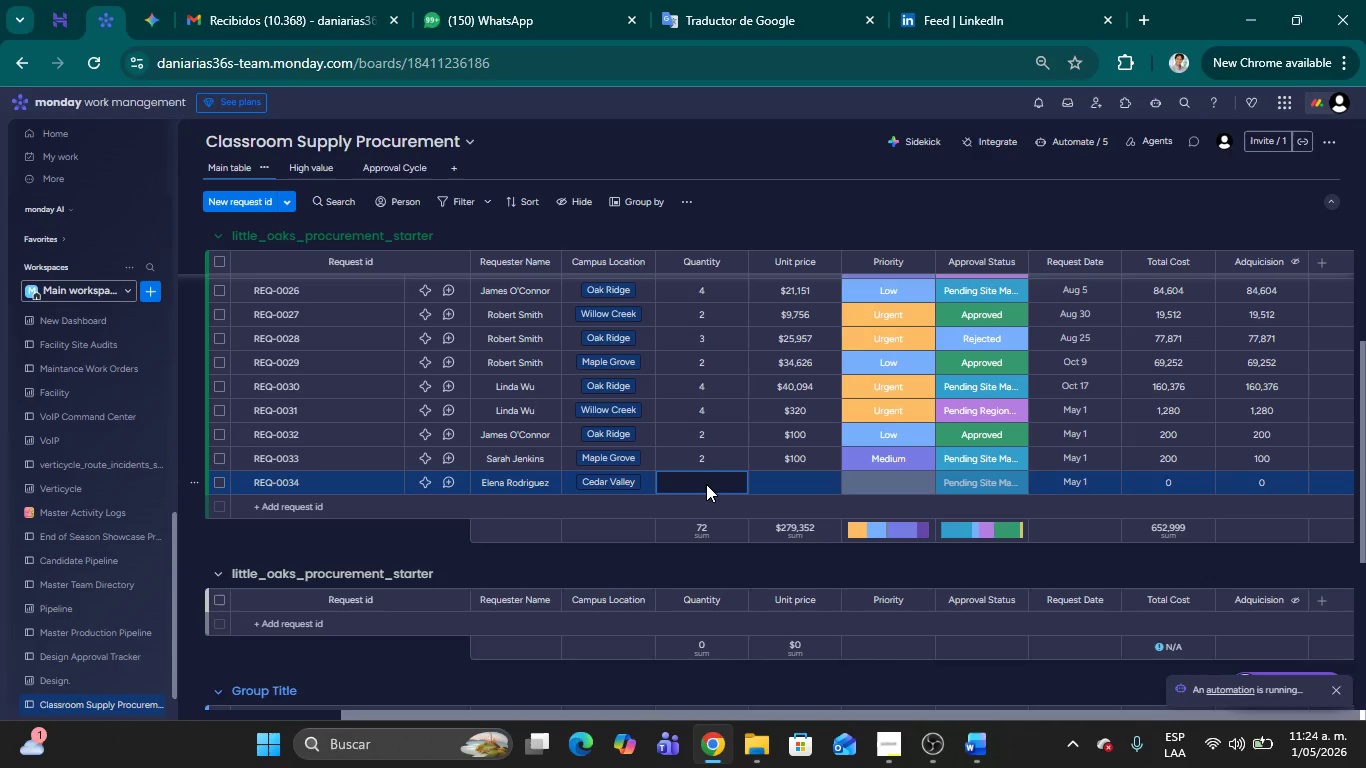 
key(3)
 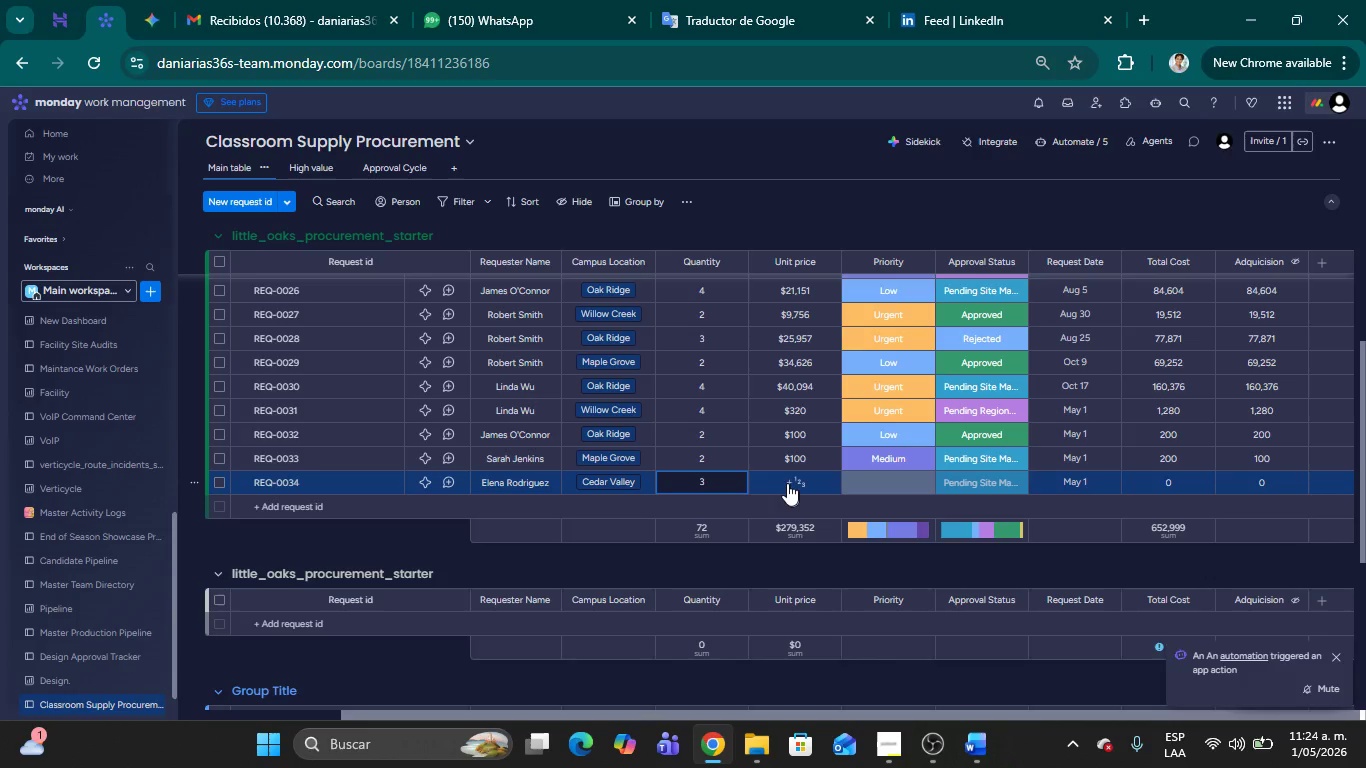 
left_click([787, 479])
 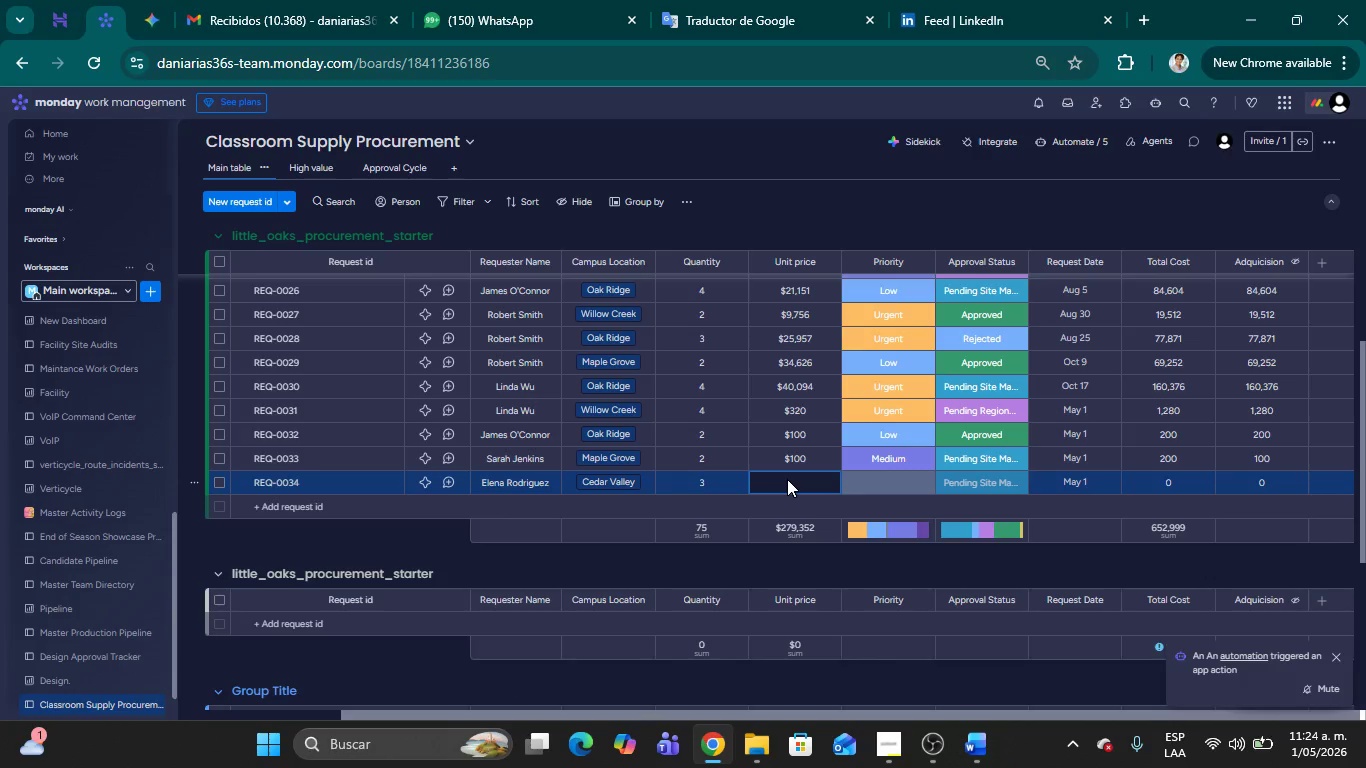 
type(200)
 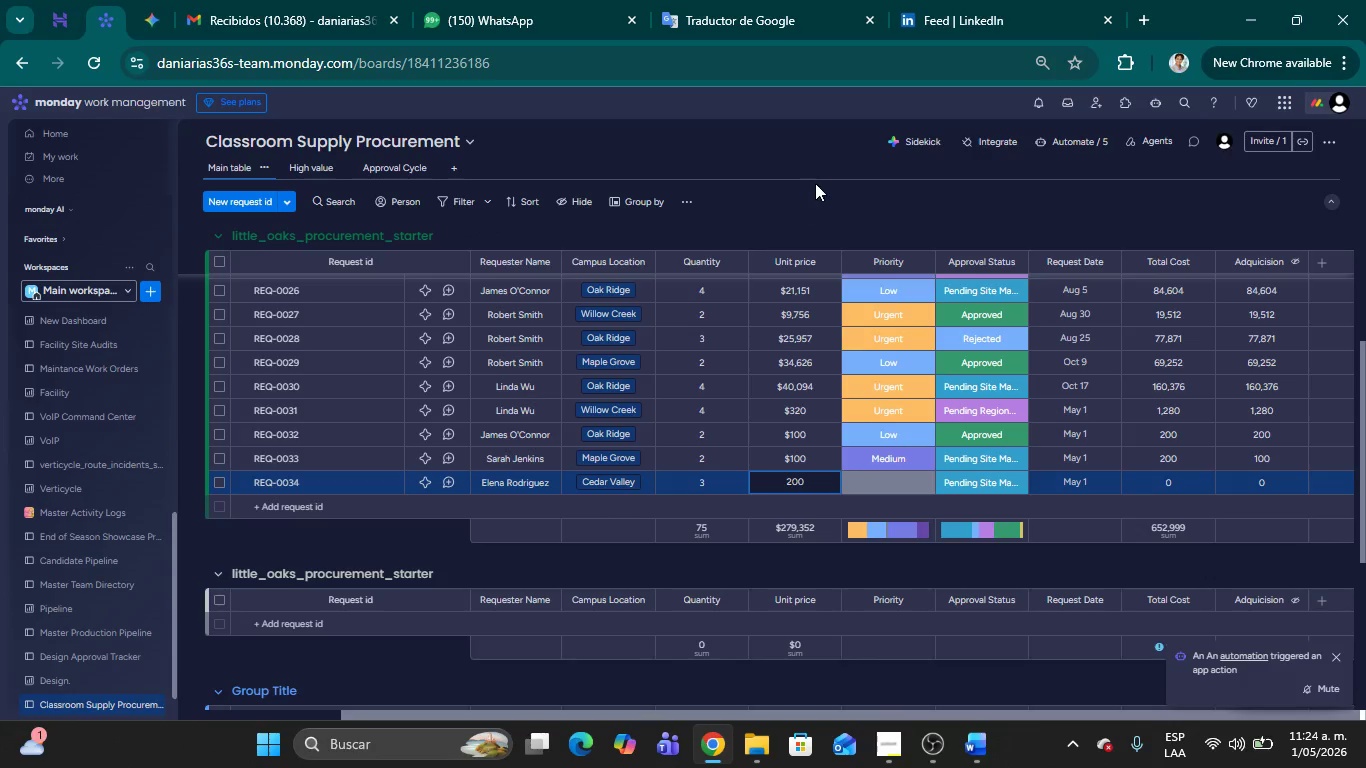 
left_click([815, 183])
 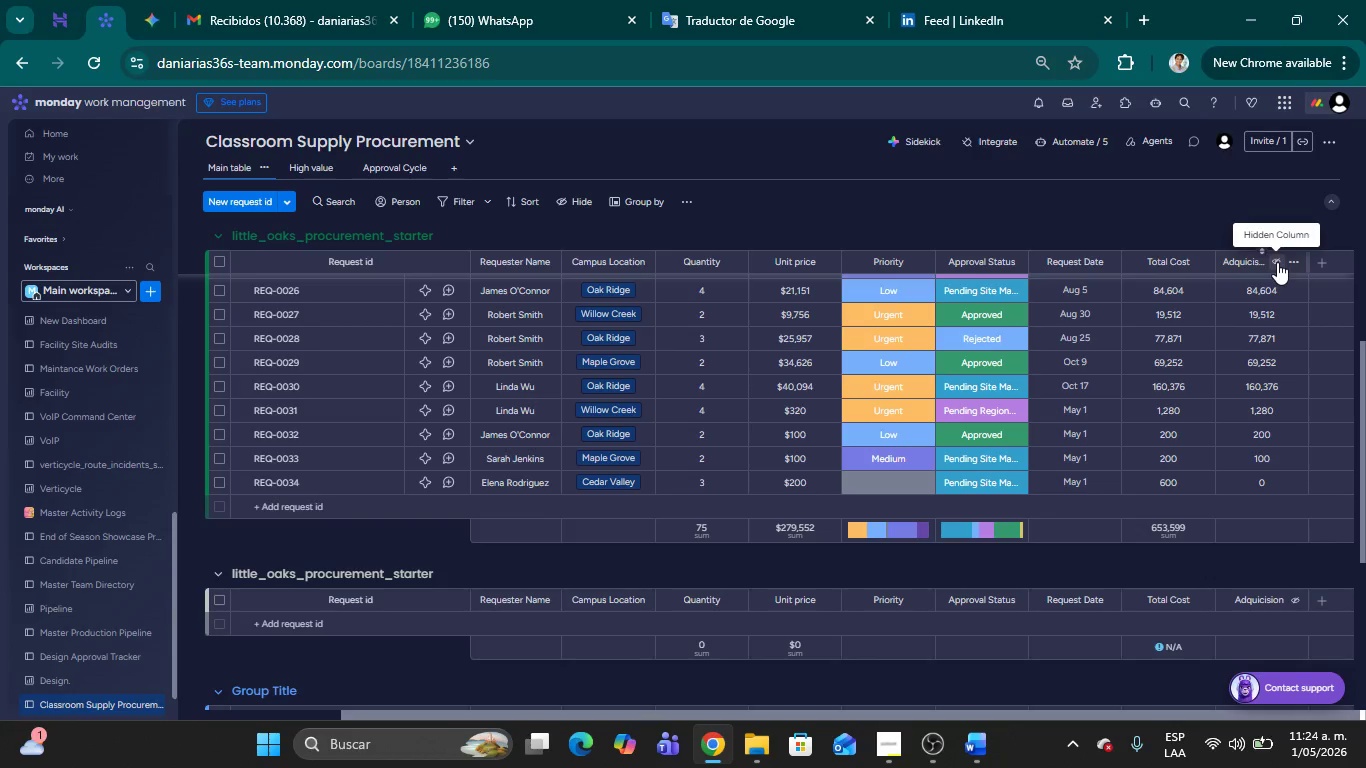 
wait(18.69)
 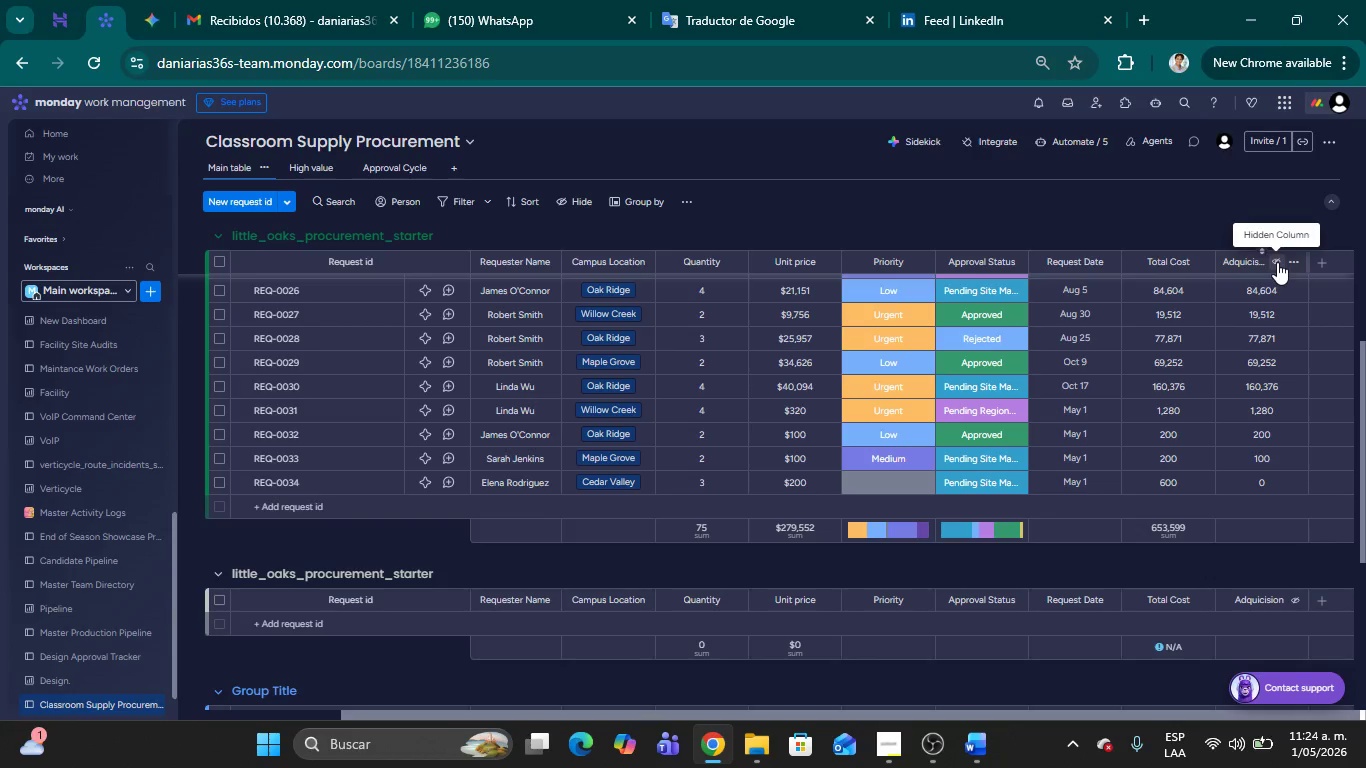 
left_click([1292, 261])
 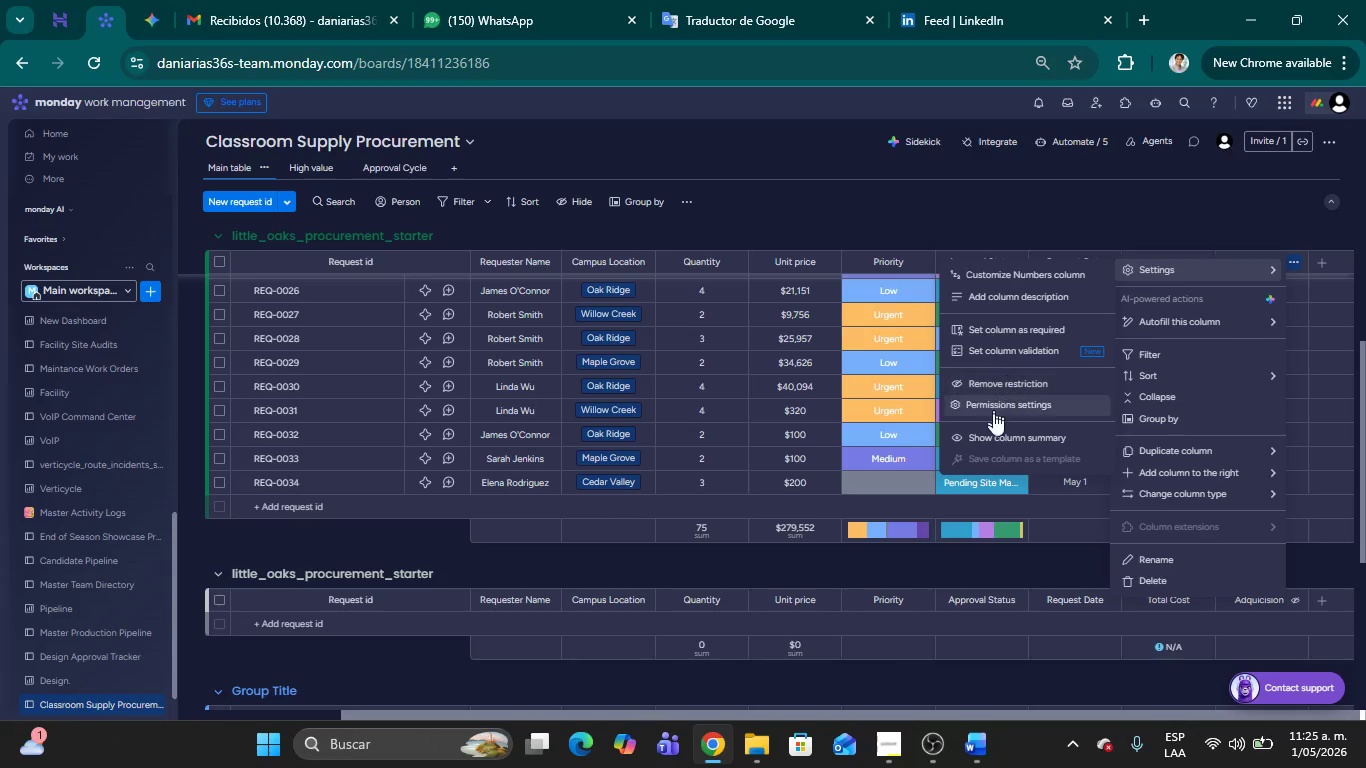 
left_click([1005, 443])
 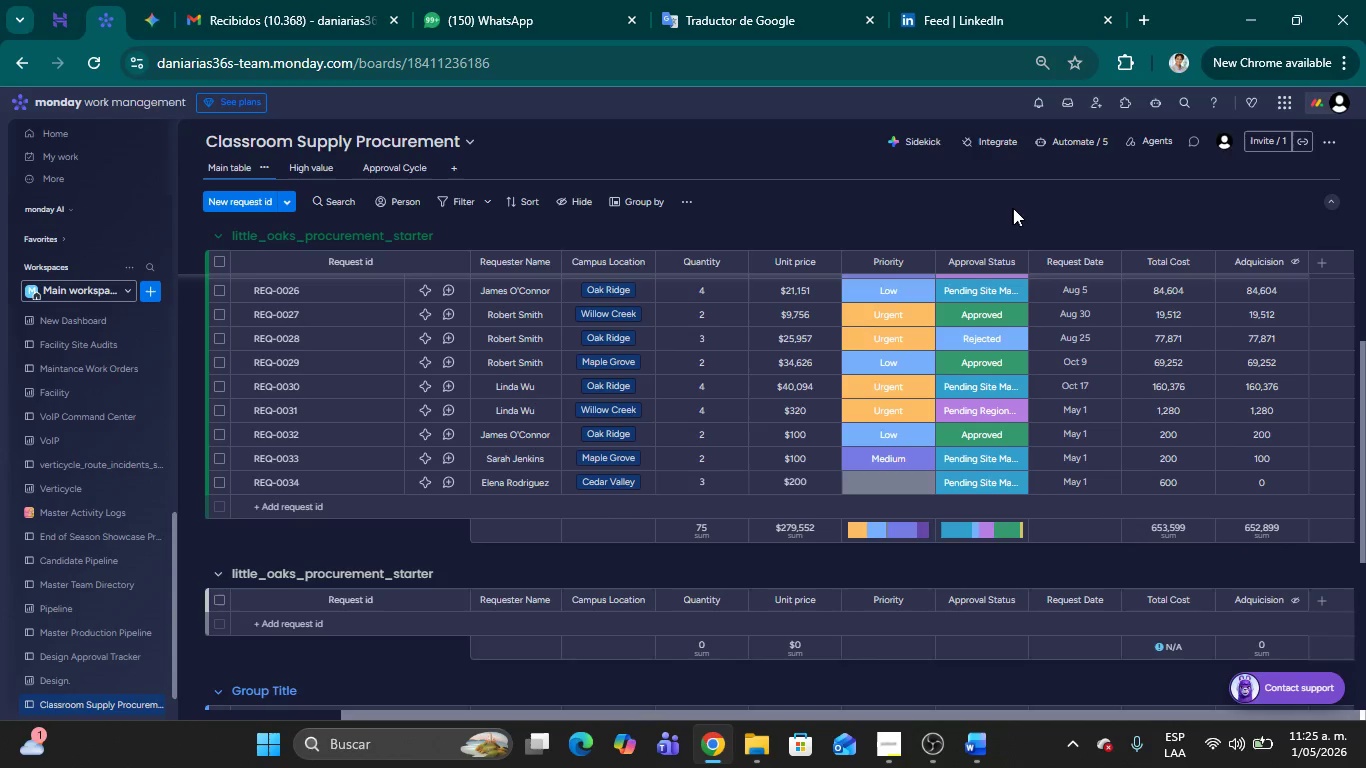 
left_click([1013, 206])
 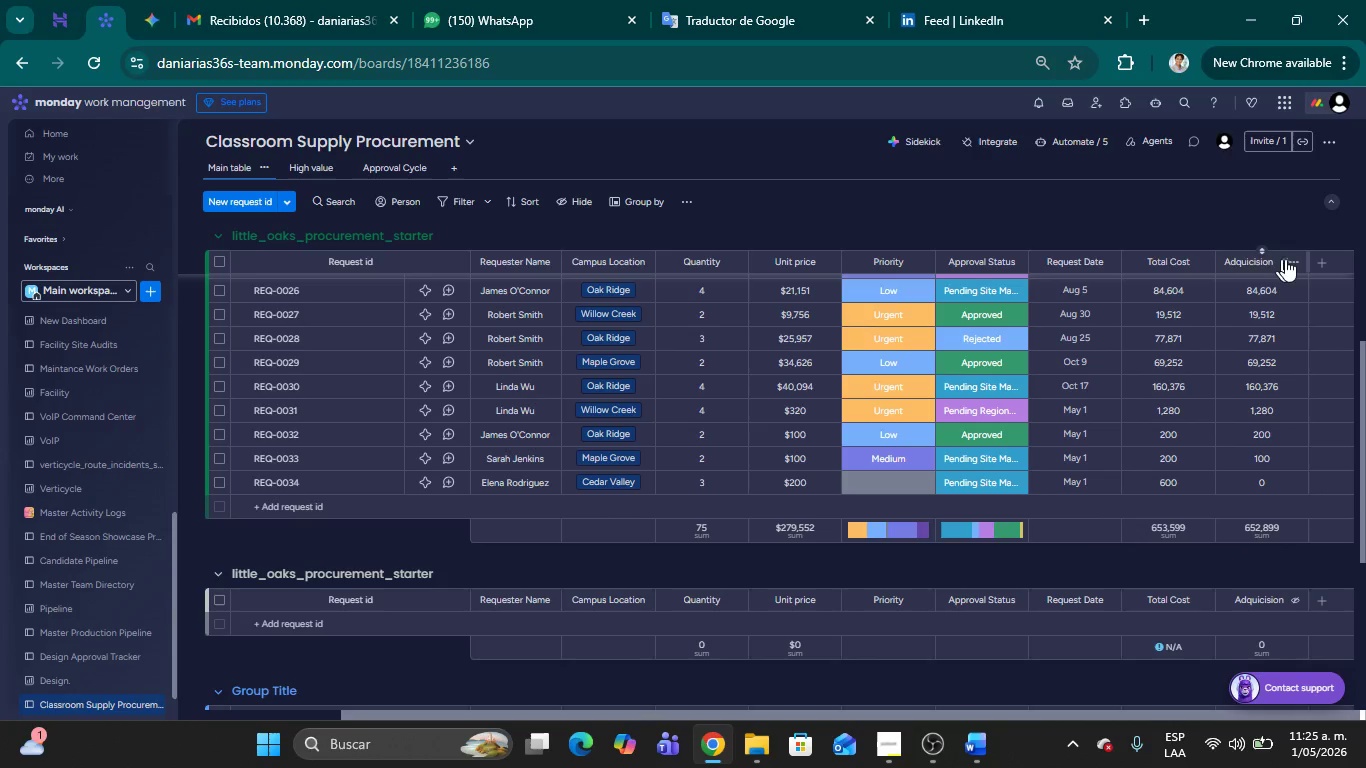 
left_click([1292, 261])
 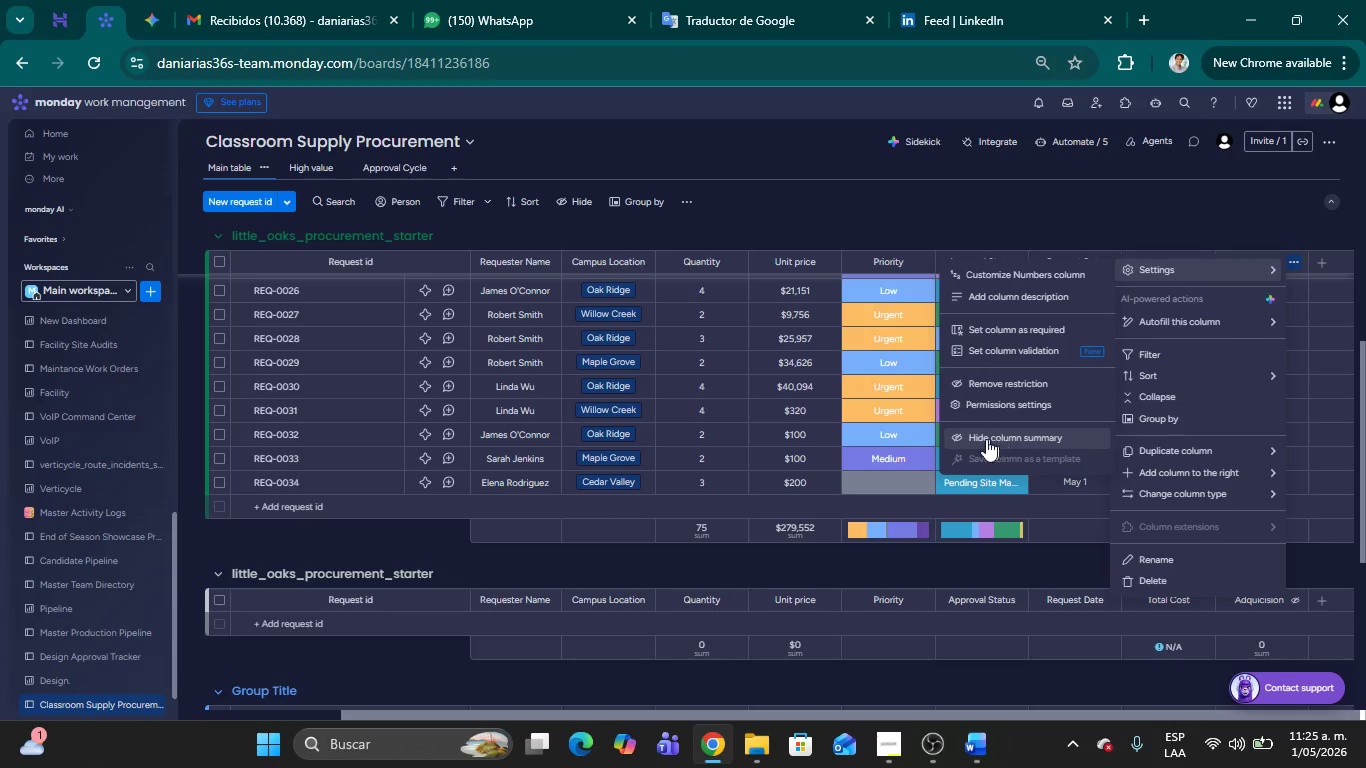 
left_click([938, 222])
 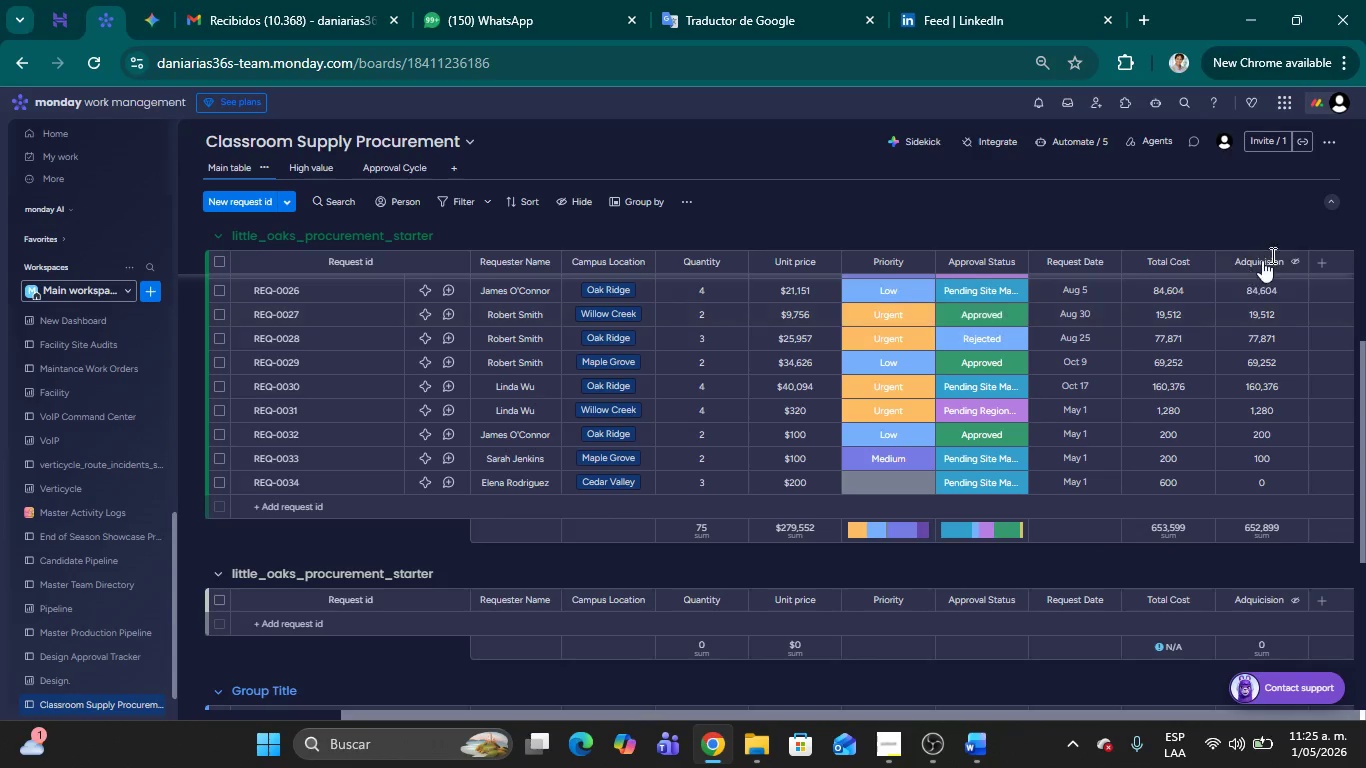 
left_click([1295, 264])
 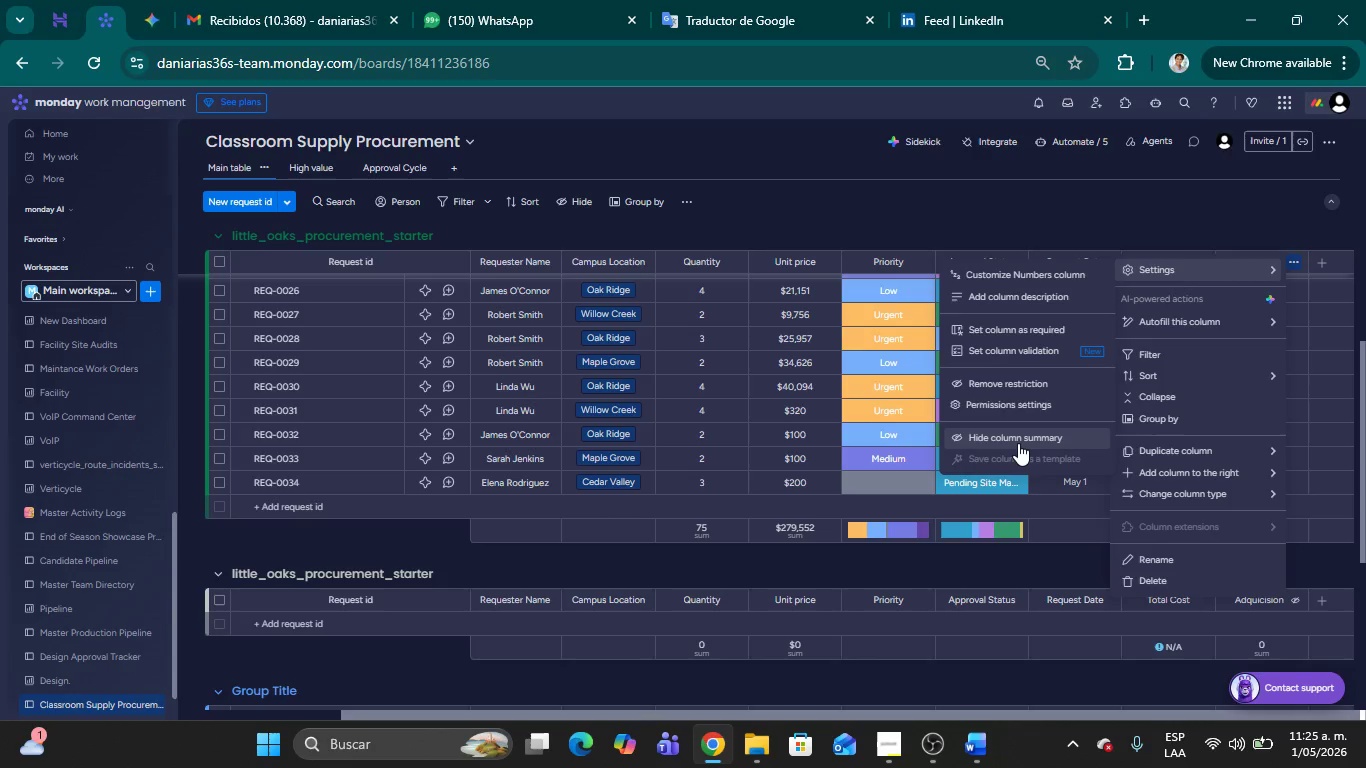 
wait(5.83)
 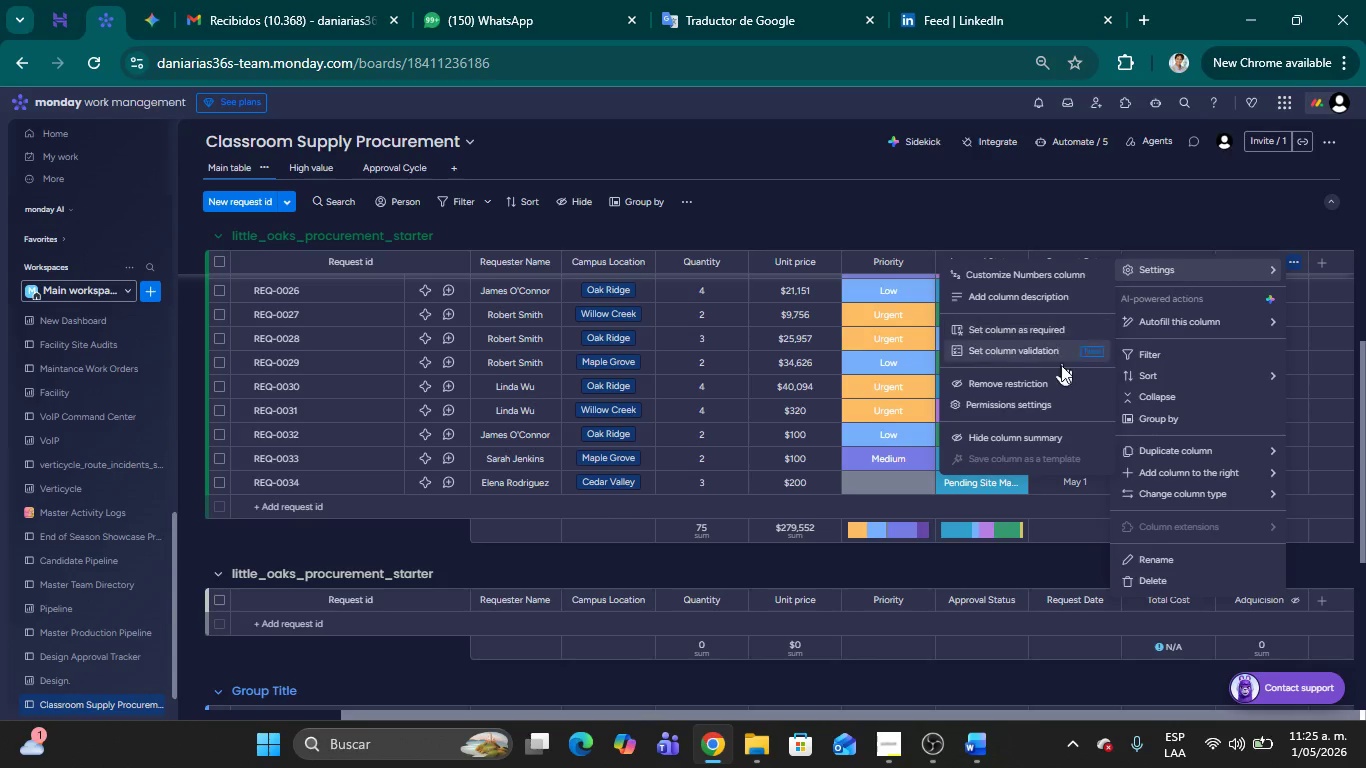 
left_click([985, 196])
 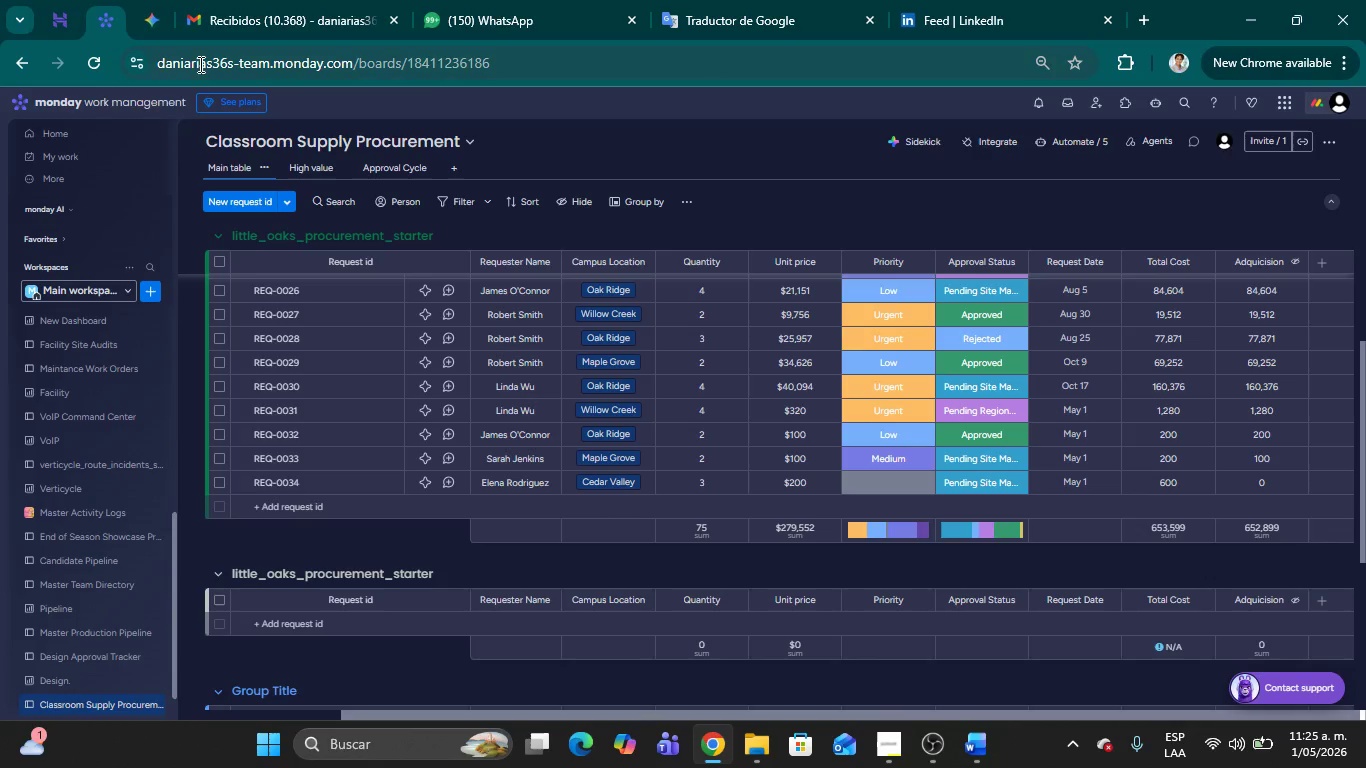 
left_click([98, 59])
 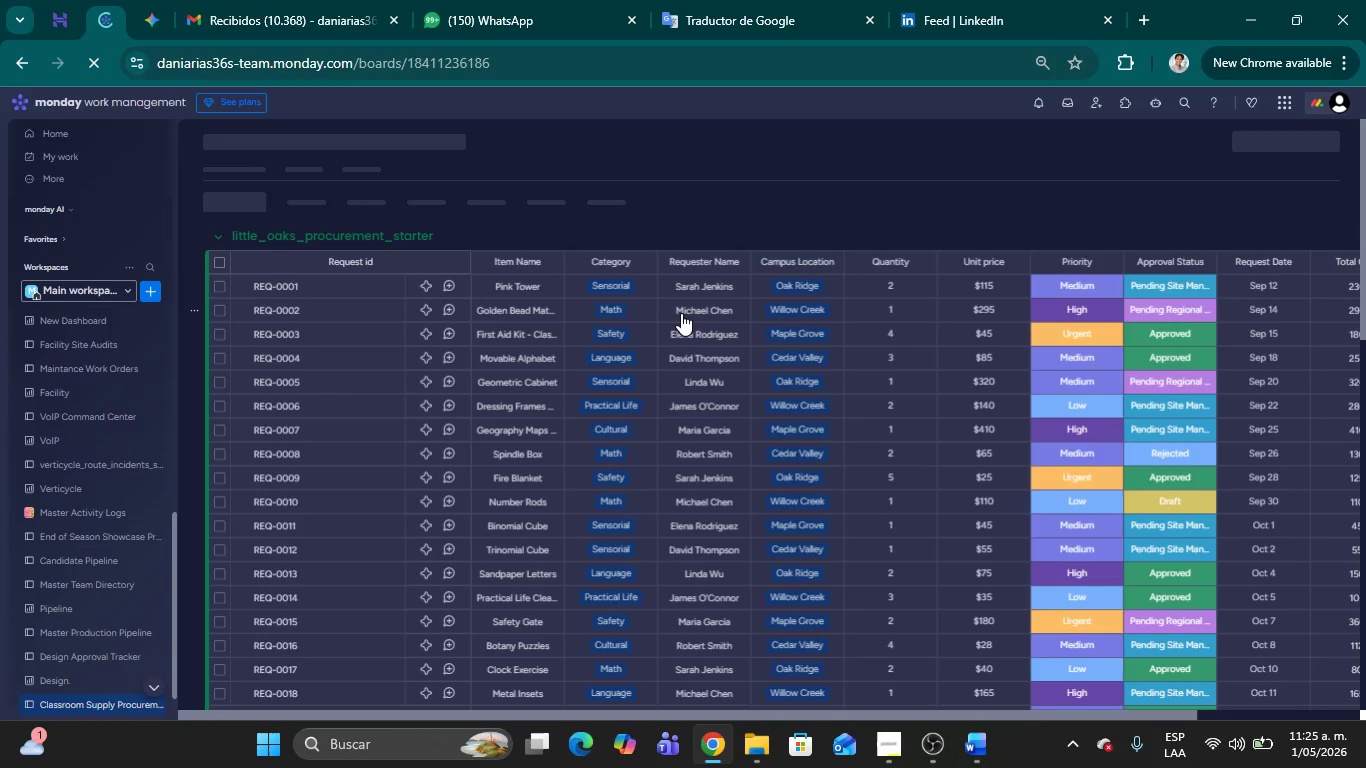 
wait(18.89)
 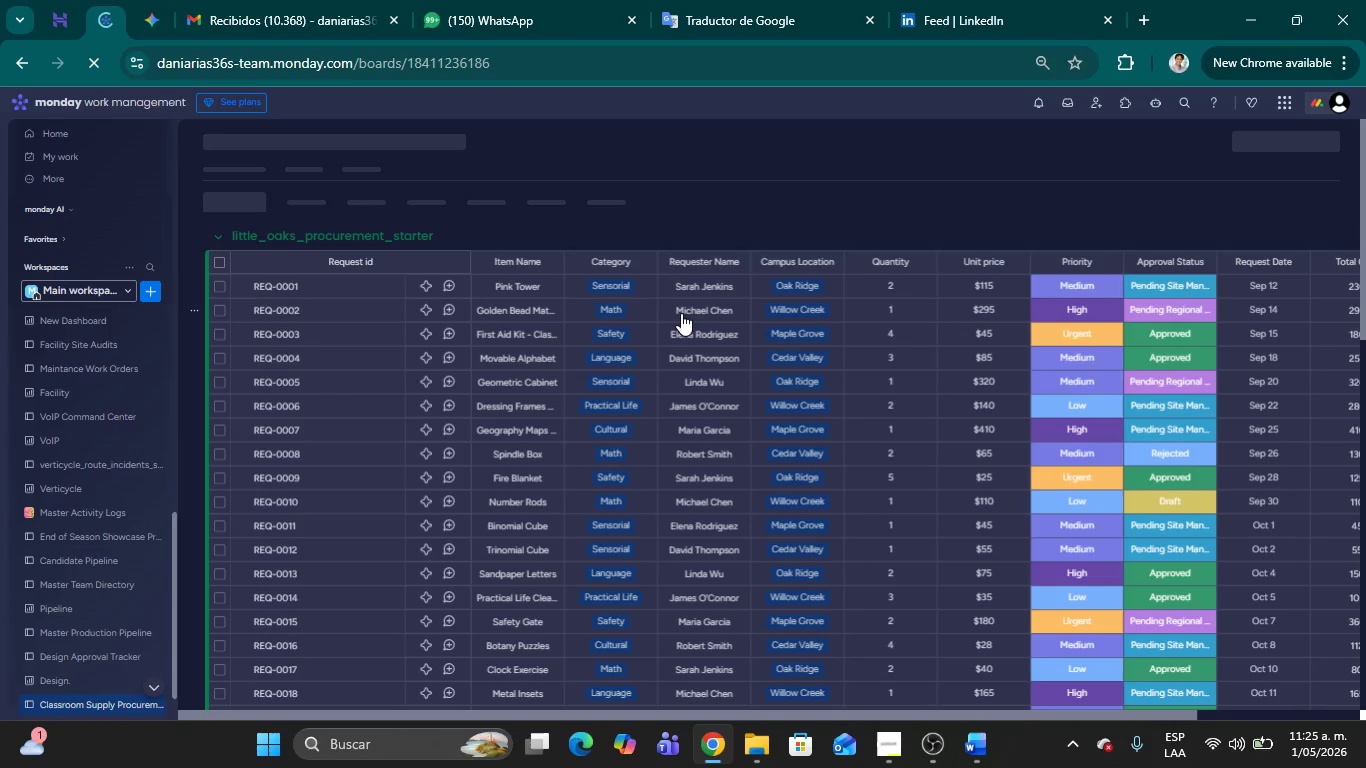 
scroll: coordinate [916, 397], scroll_direction: down, amount: 6.0
 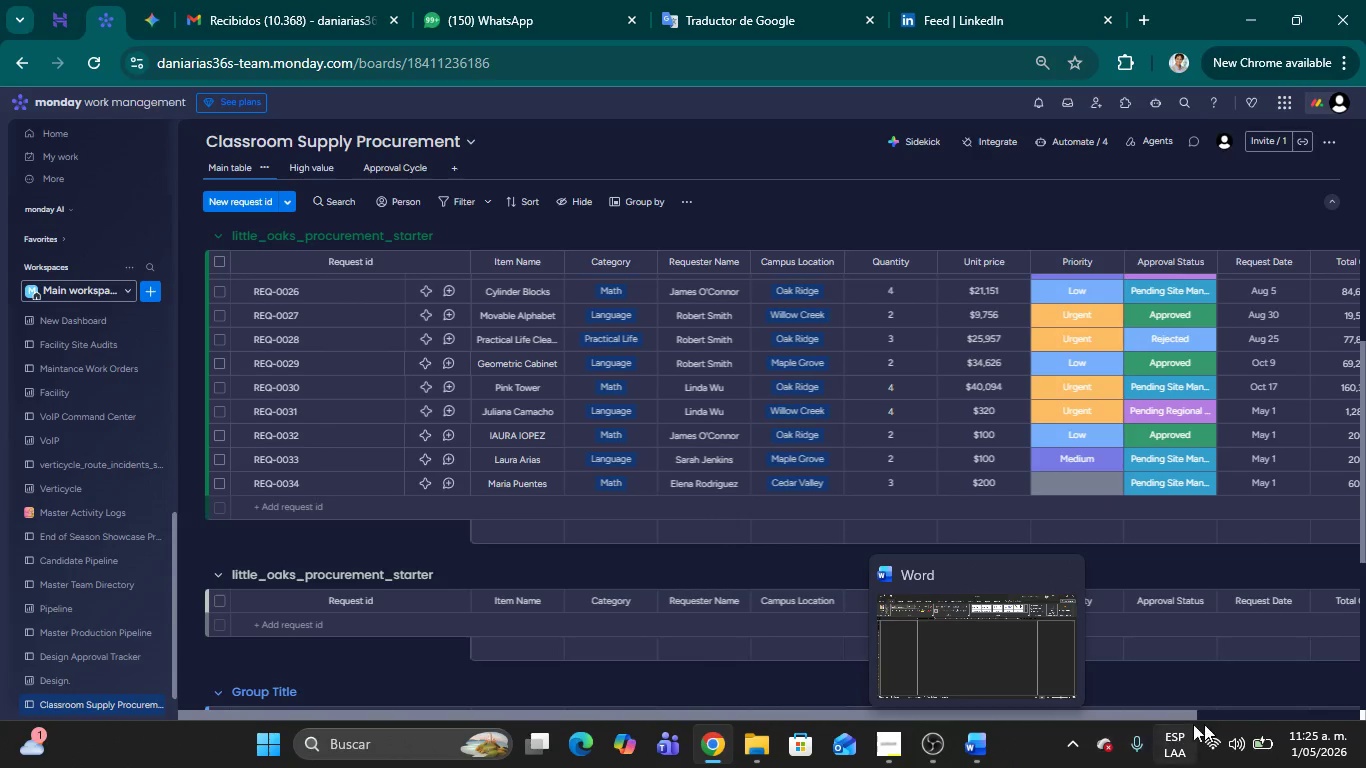 
left_click([1249, 714])
 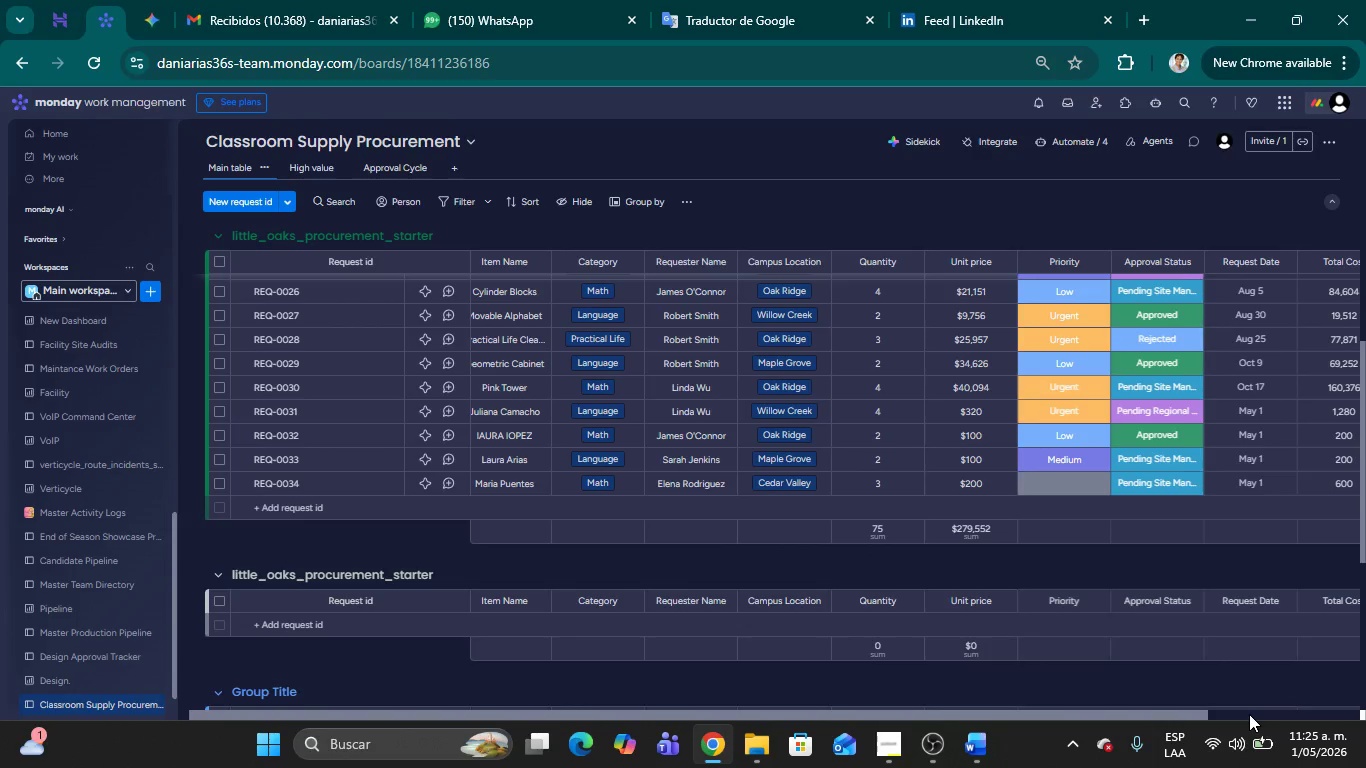 
double_click([1249, 714])
 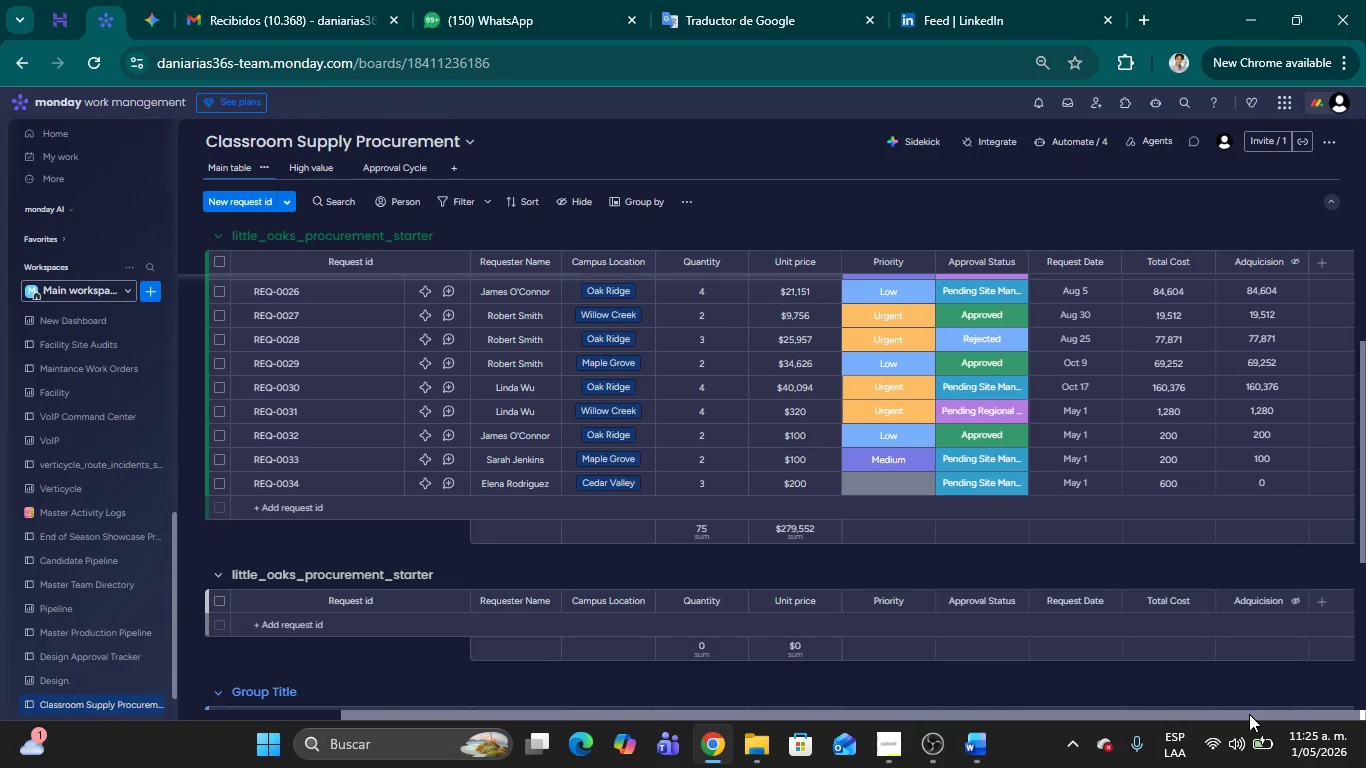 
triple_click([1249, 714])
 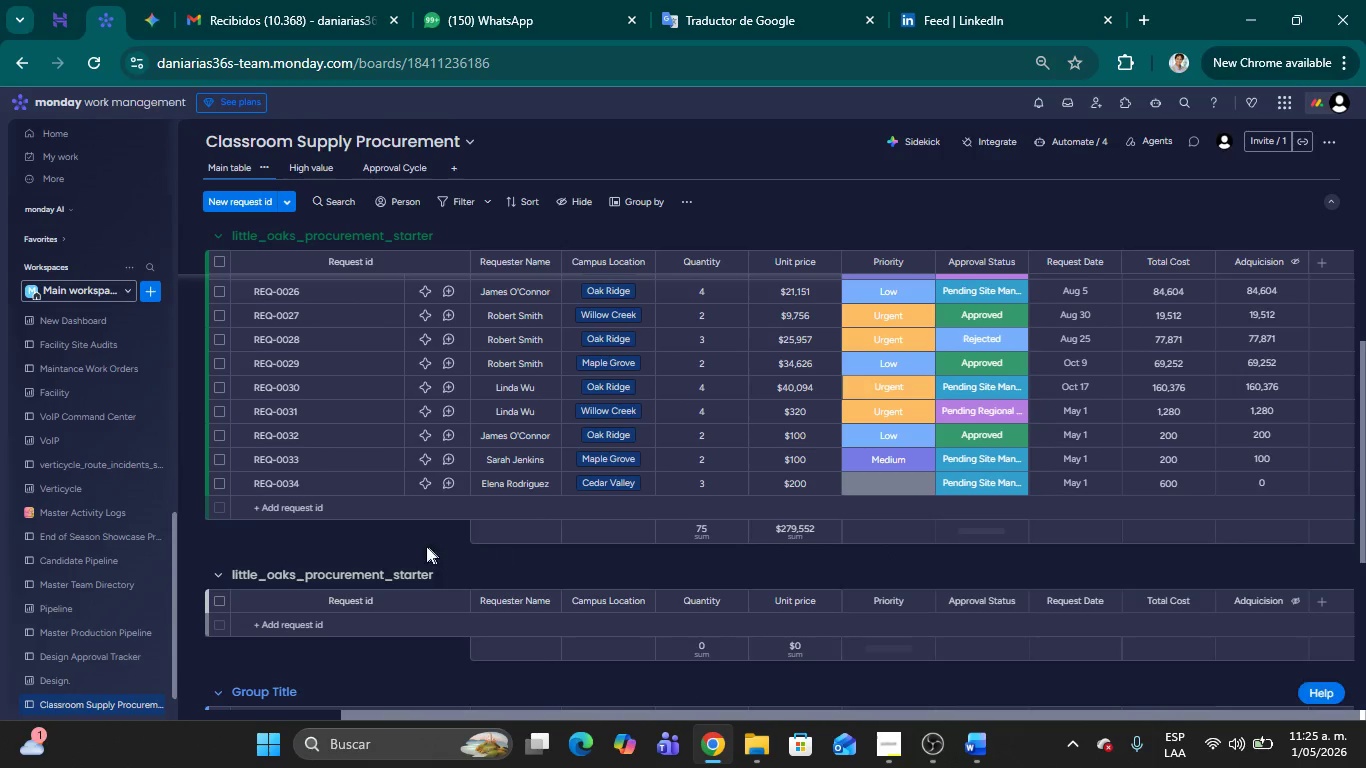 
left_click([403, 532])
 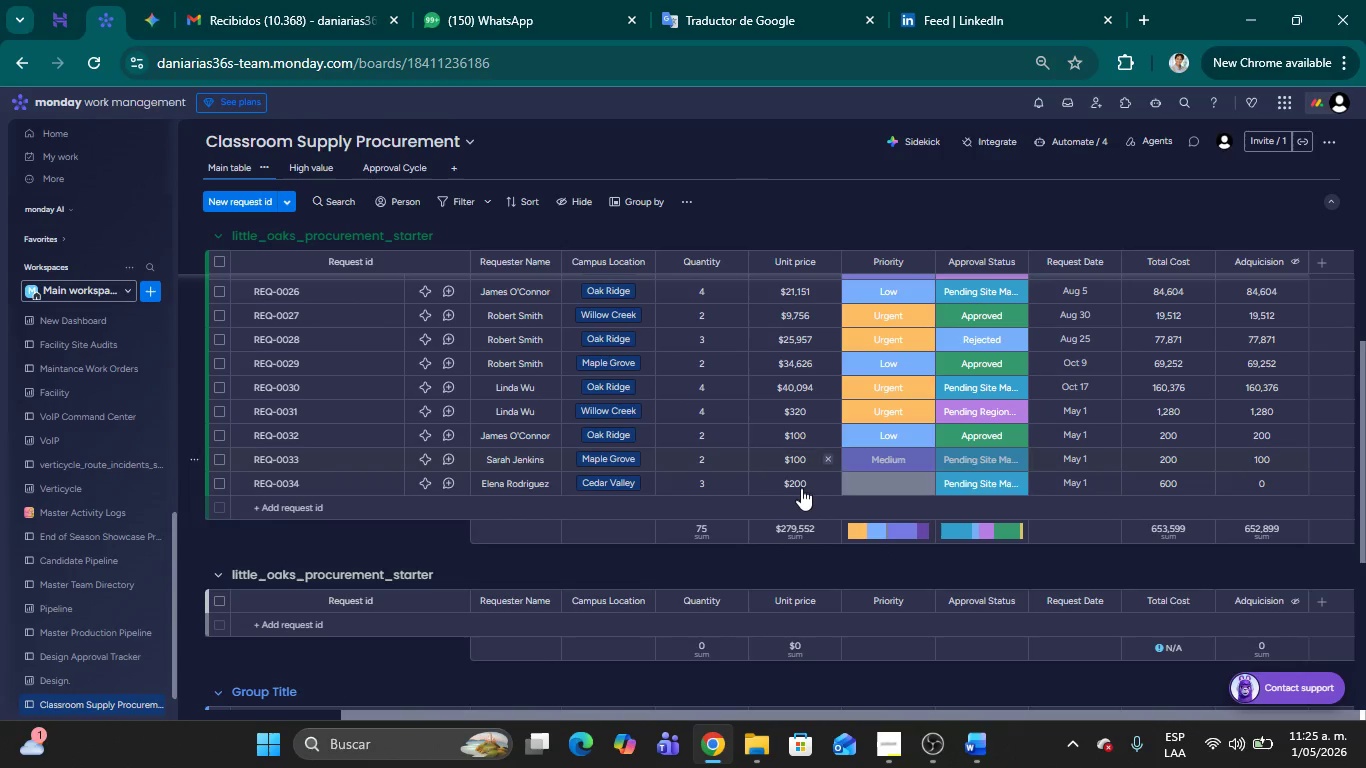 
left_click([801, 487])
 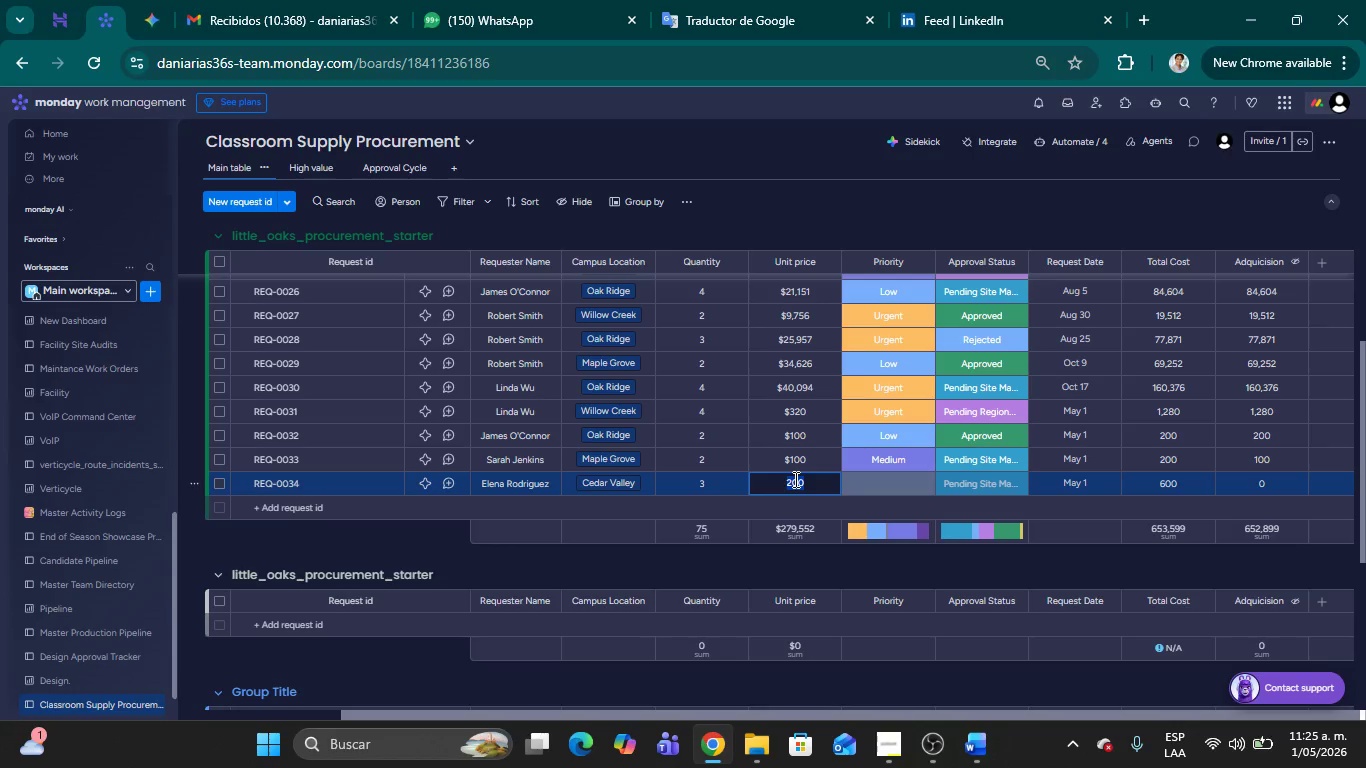 
key(Numpad5)
 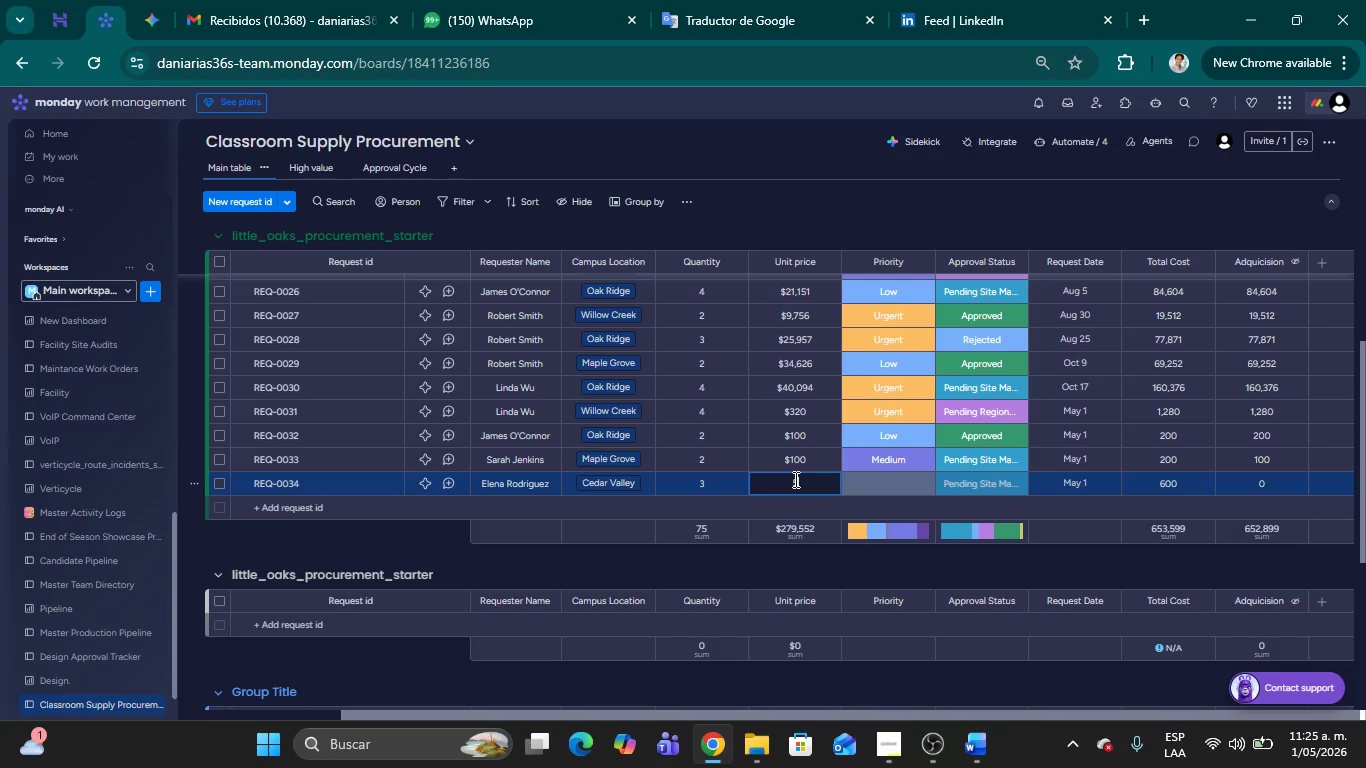 
key(Numpad0)
 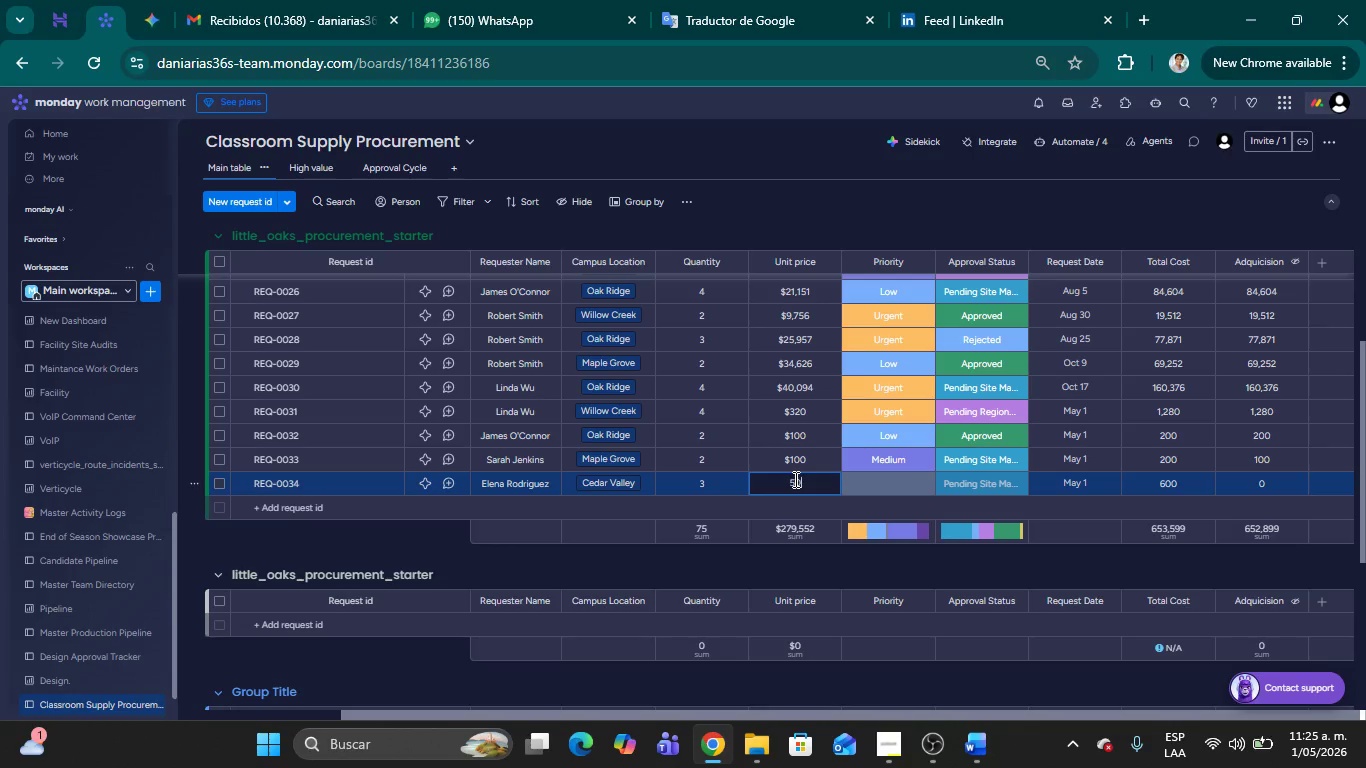 
key(Numpad0)
 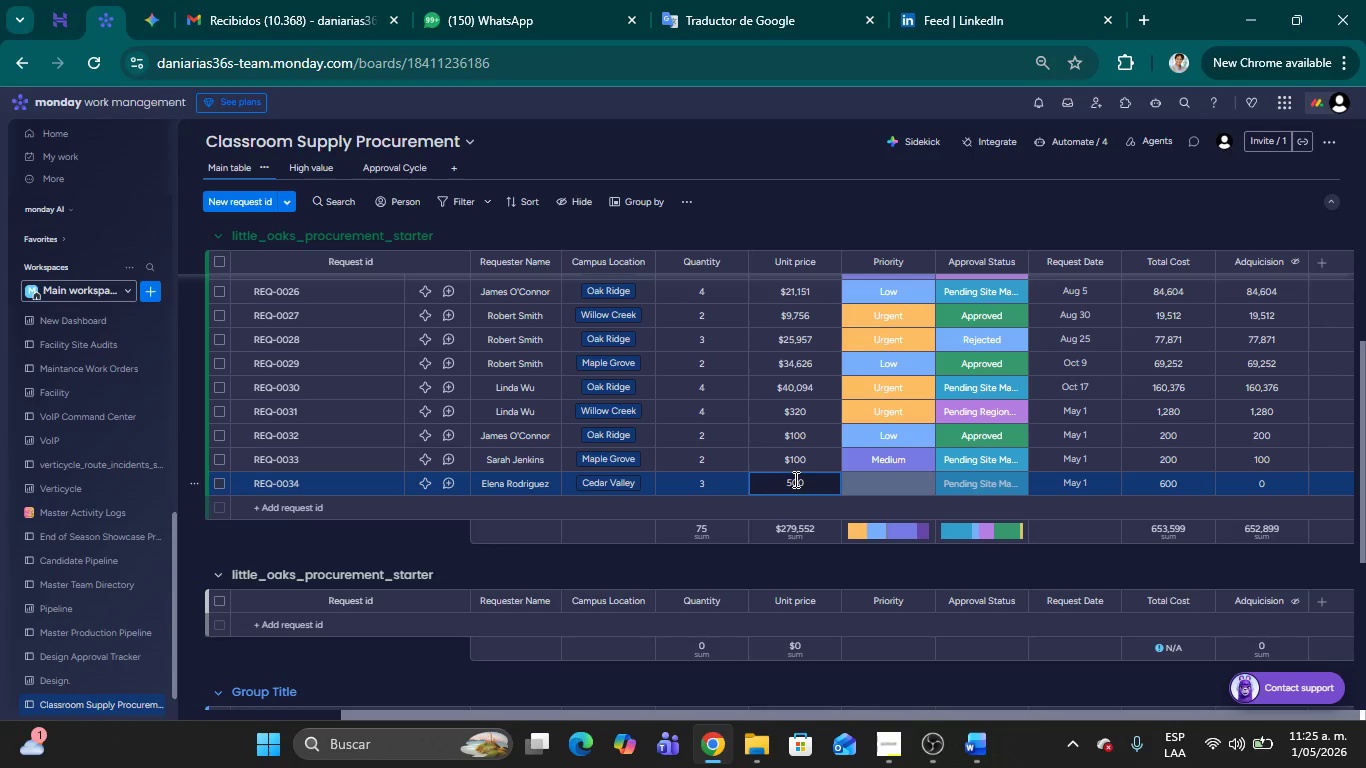 
key(NumpadEnter)
 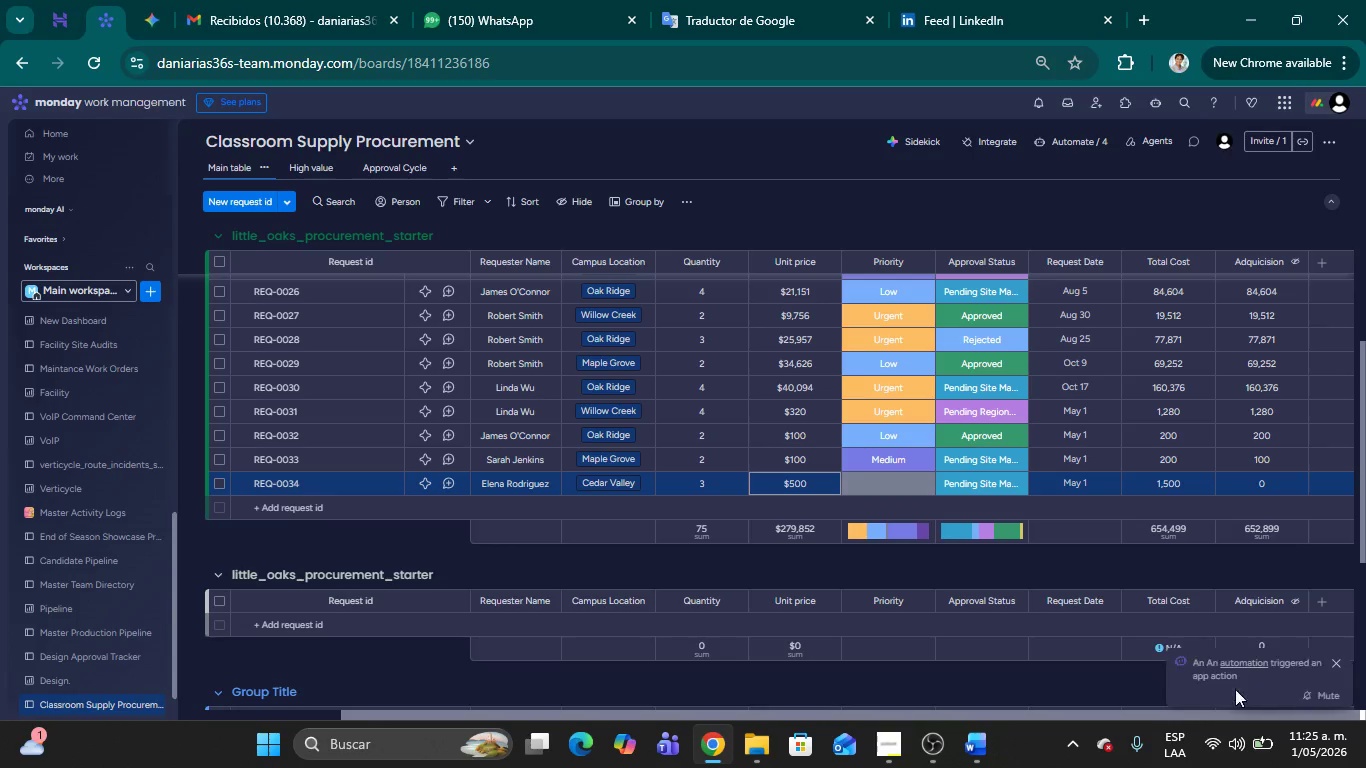 
left_click([1240, 658])
 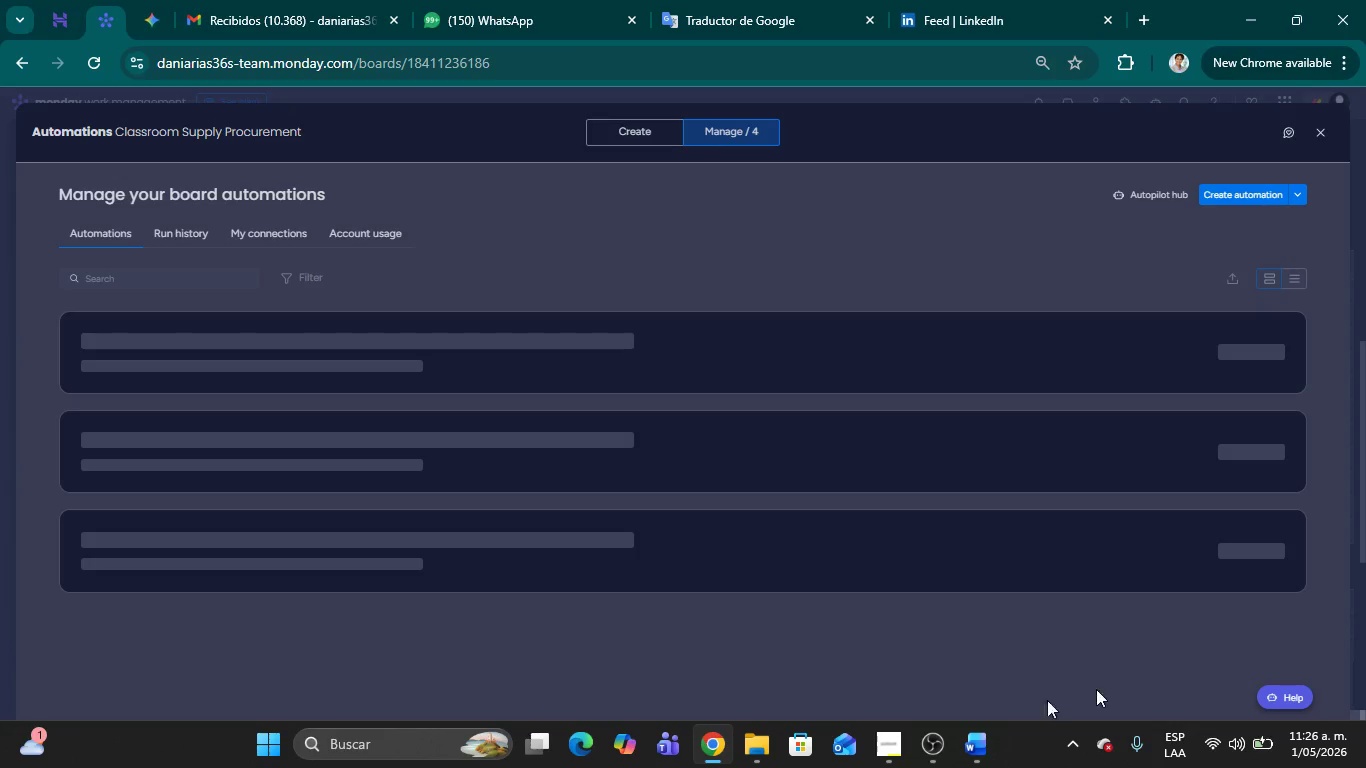 
wait(5.58)
 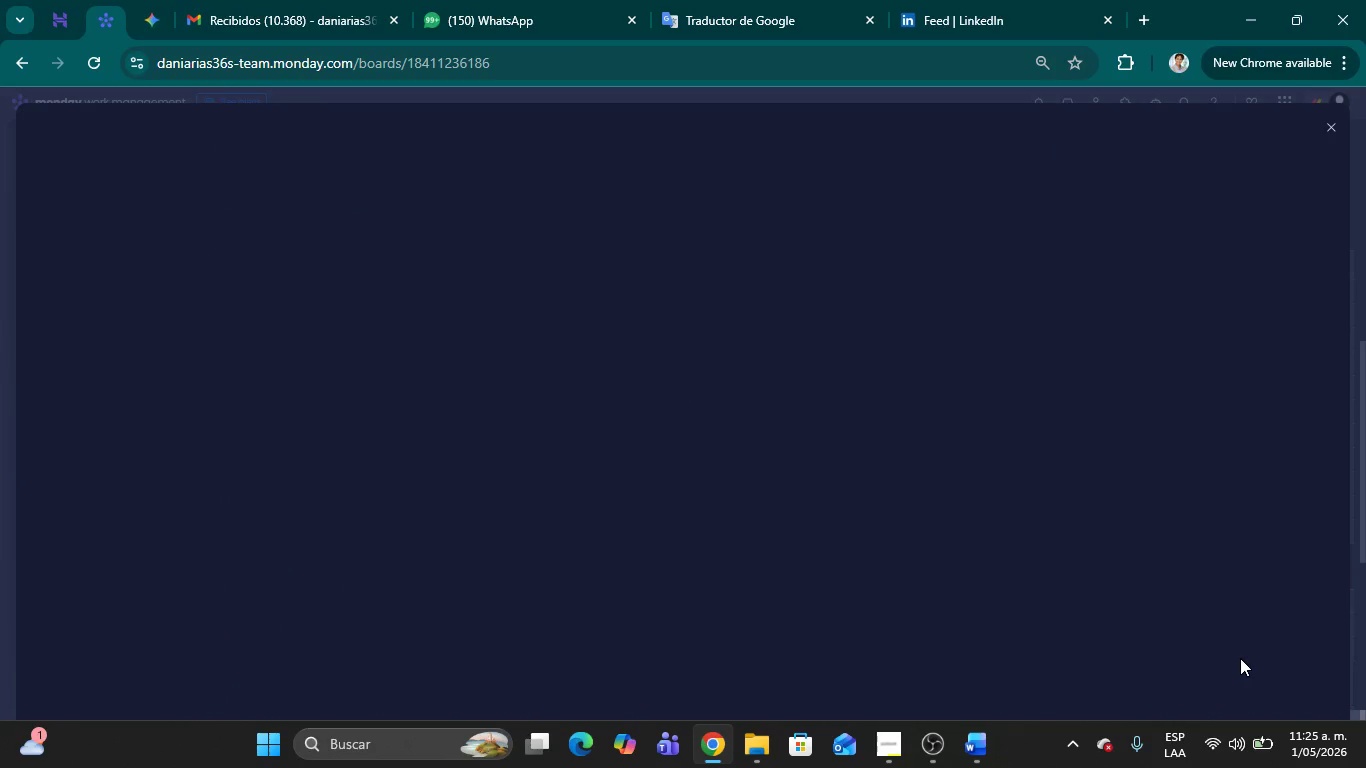 
left_click([188, 233])
 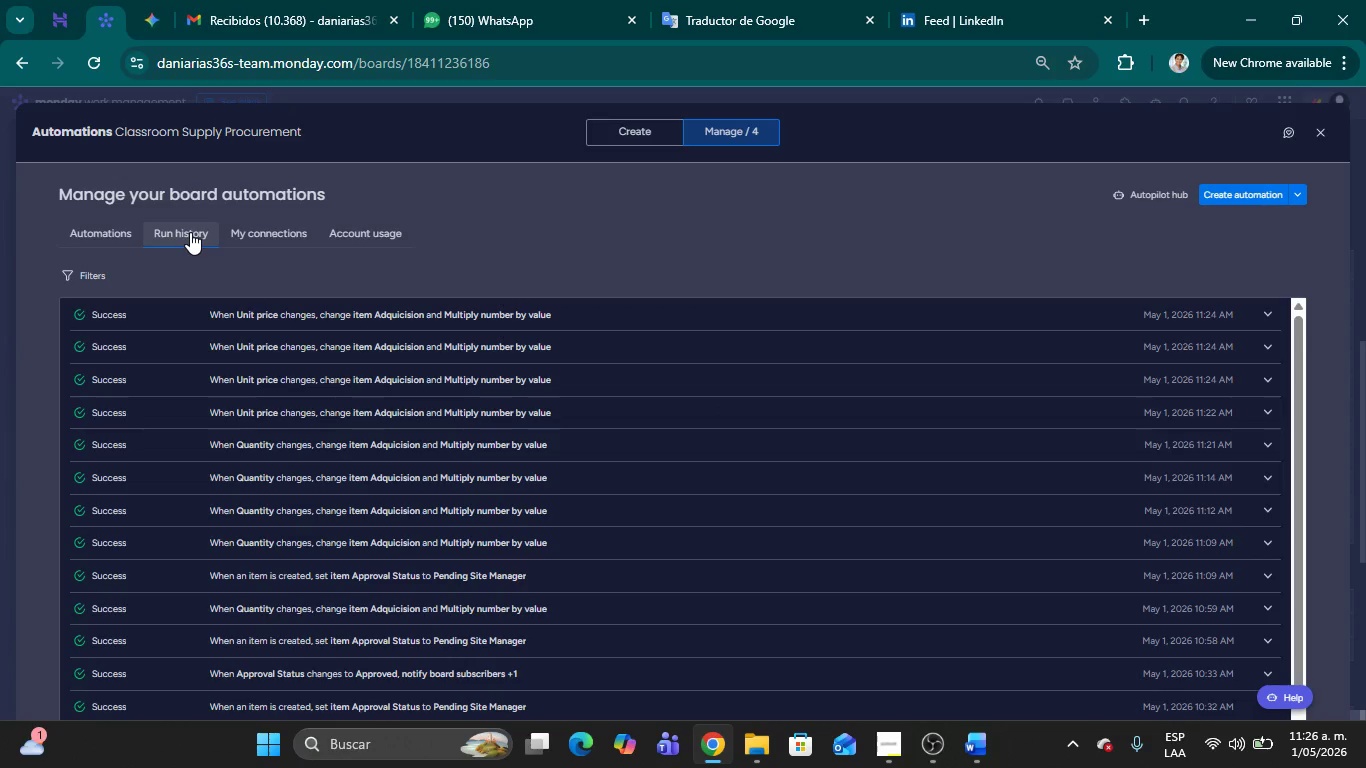 
wait(10.23)
 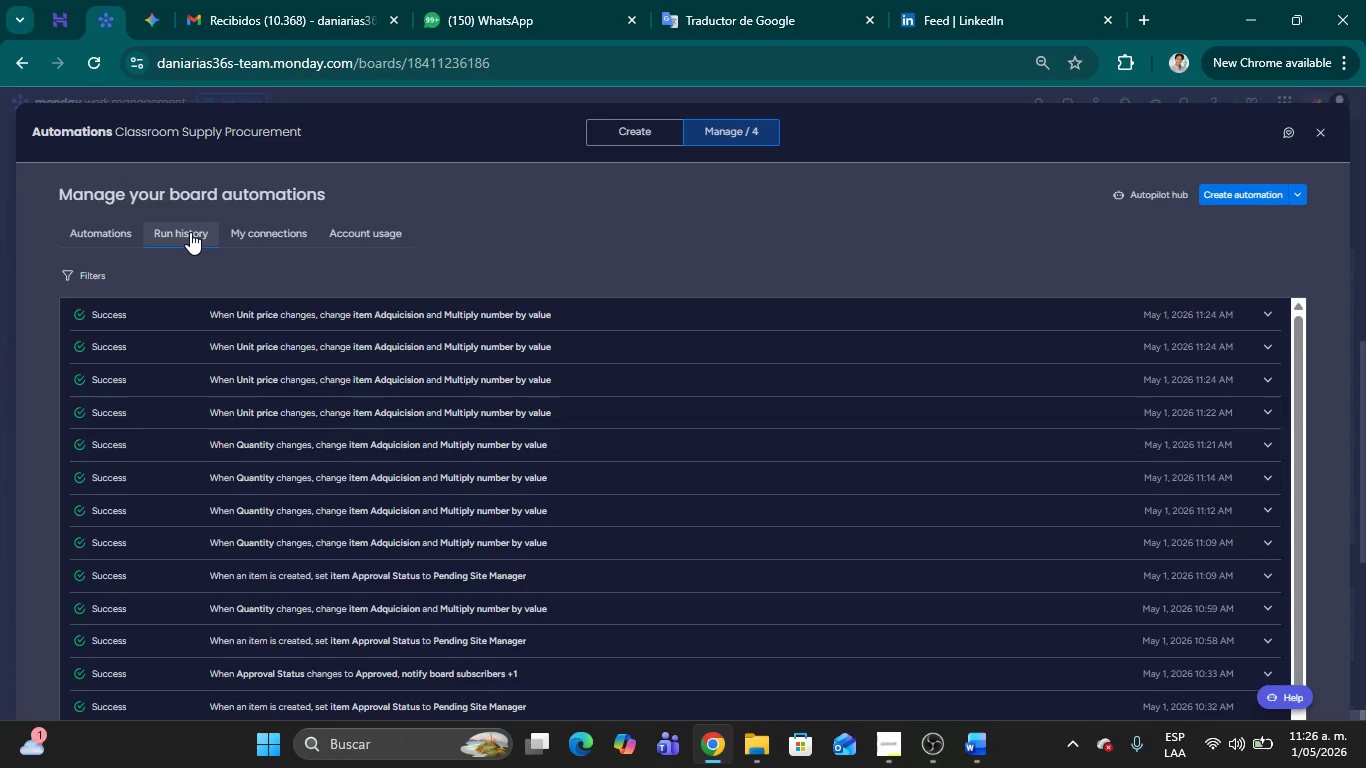 
left_click([359, 316])
 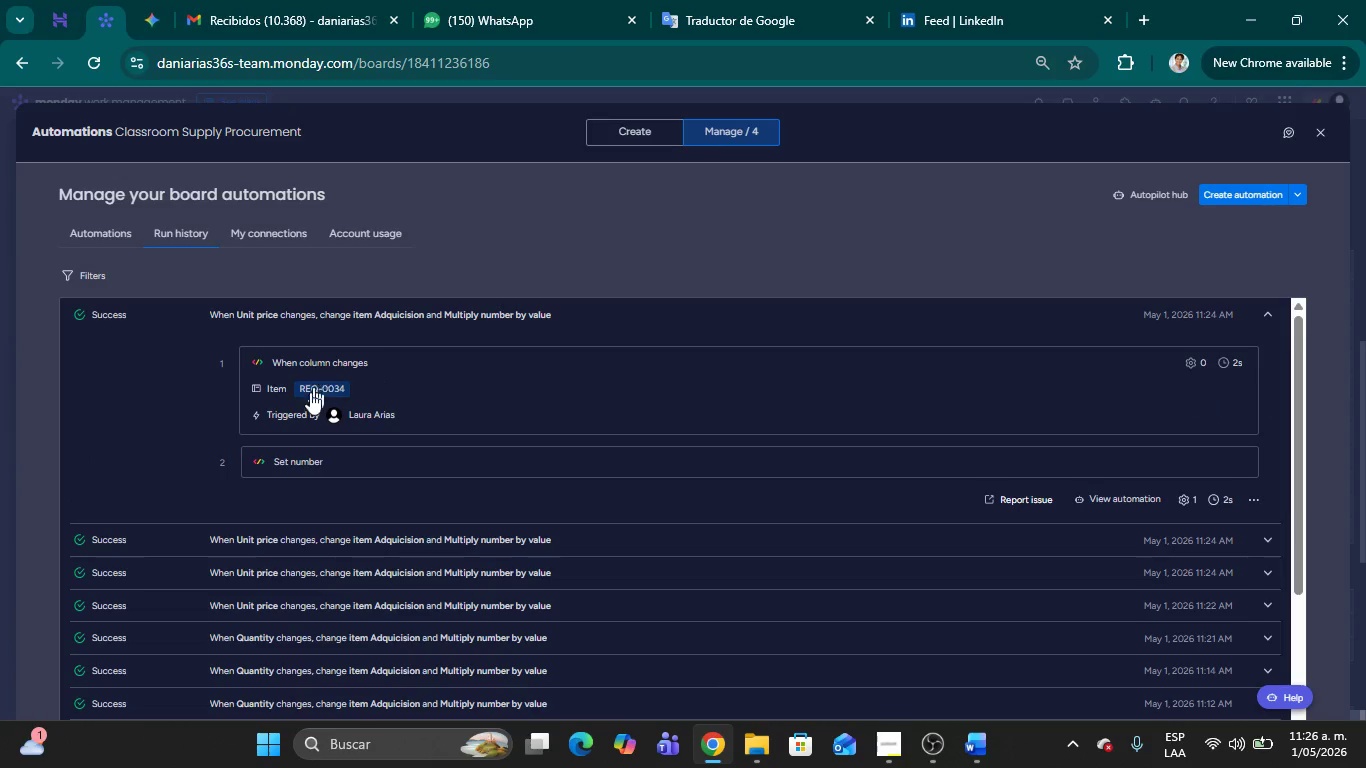 
scroll: coordinate [355, 395], scroll_direction: down, amount: 1.0
 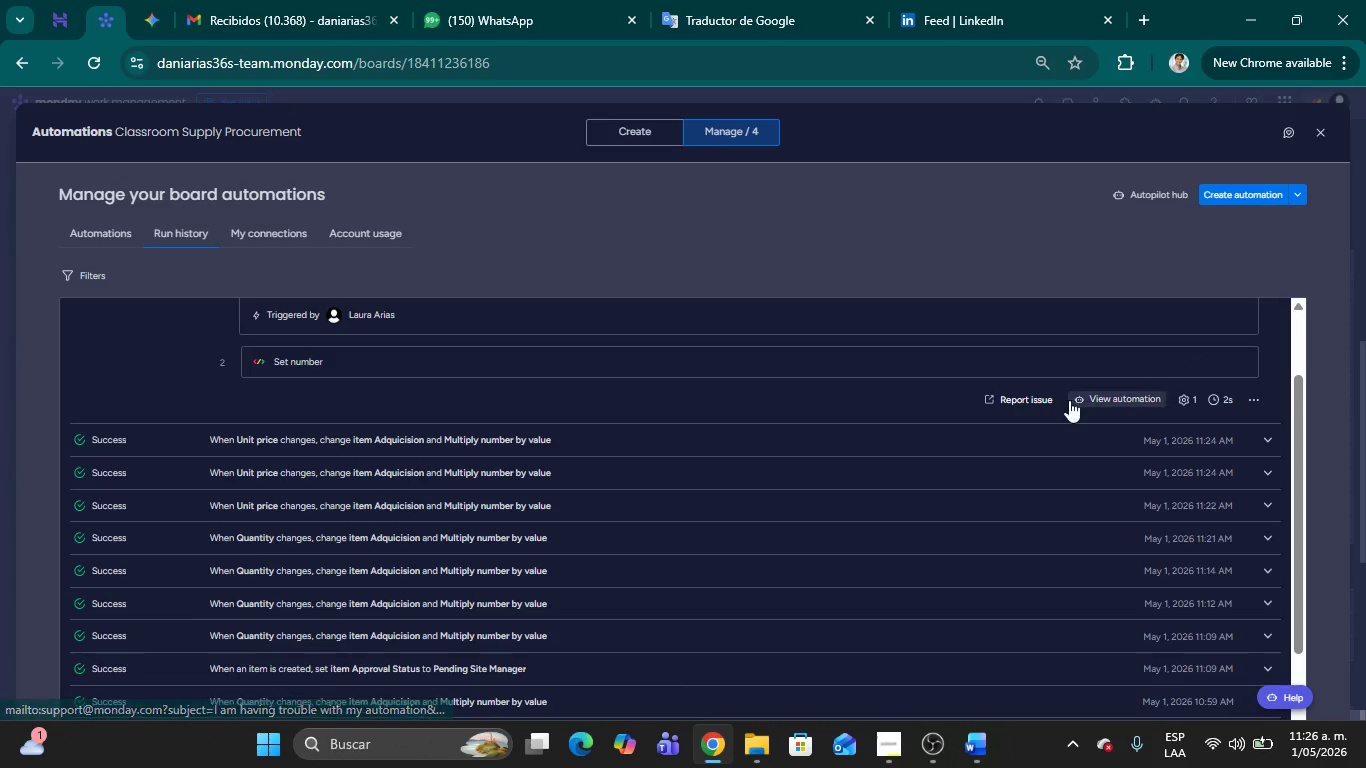 
left_click([1142, 399])
 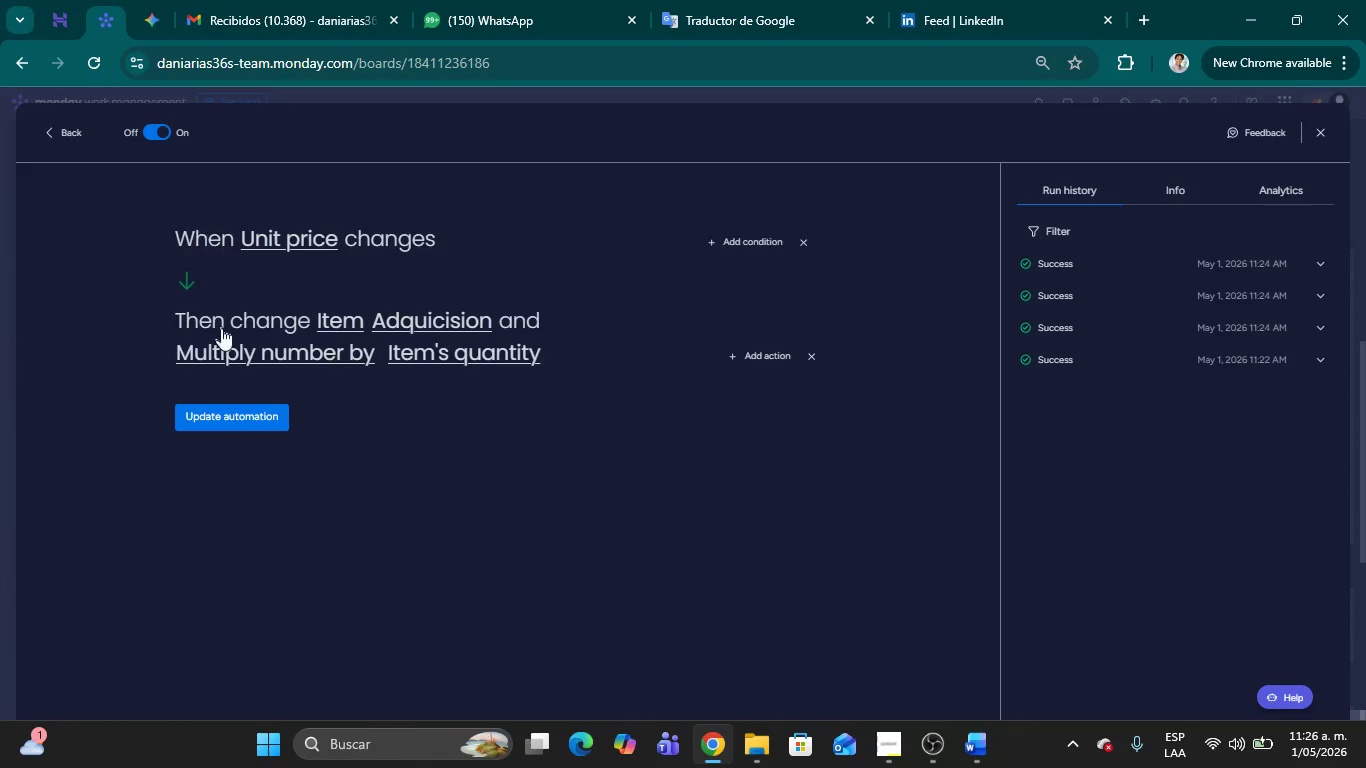 
wait(26.22)
 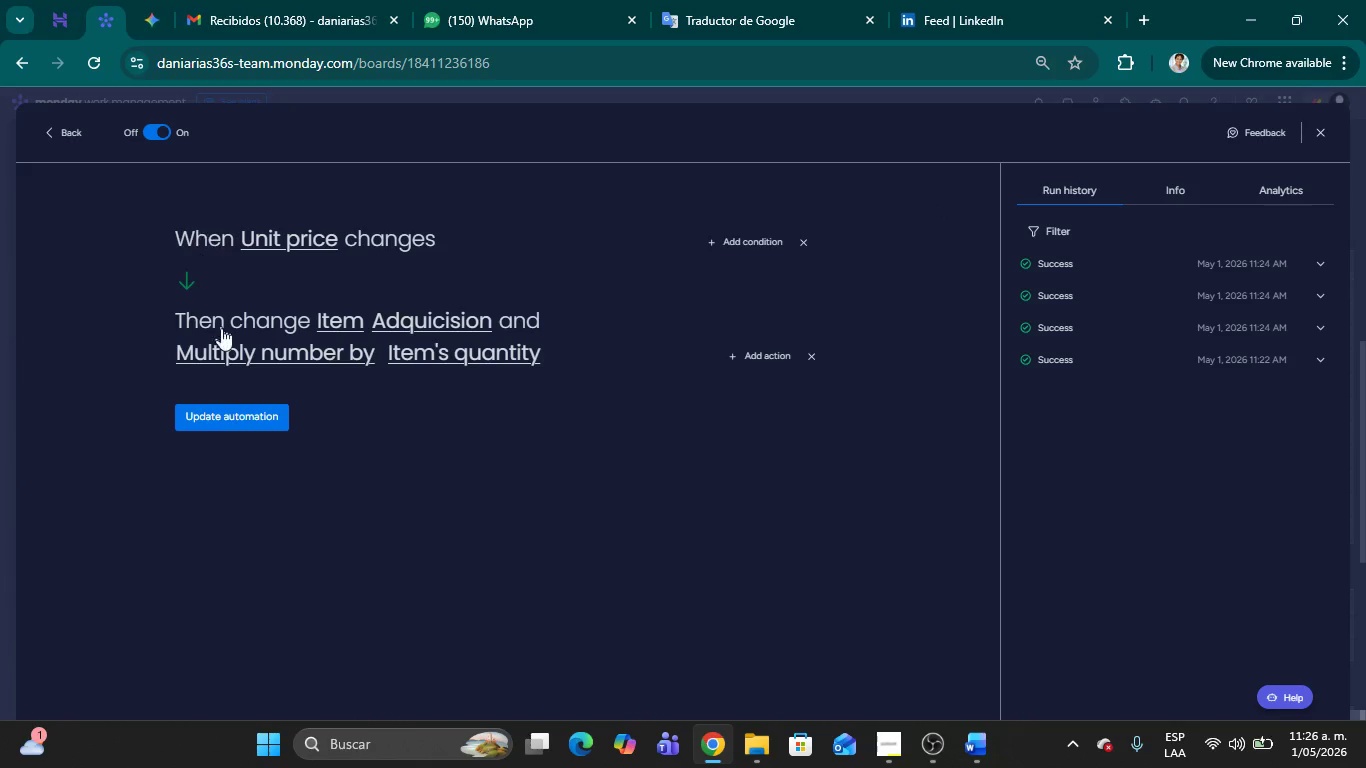 
left_click([754, 358])
 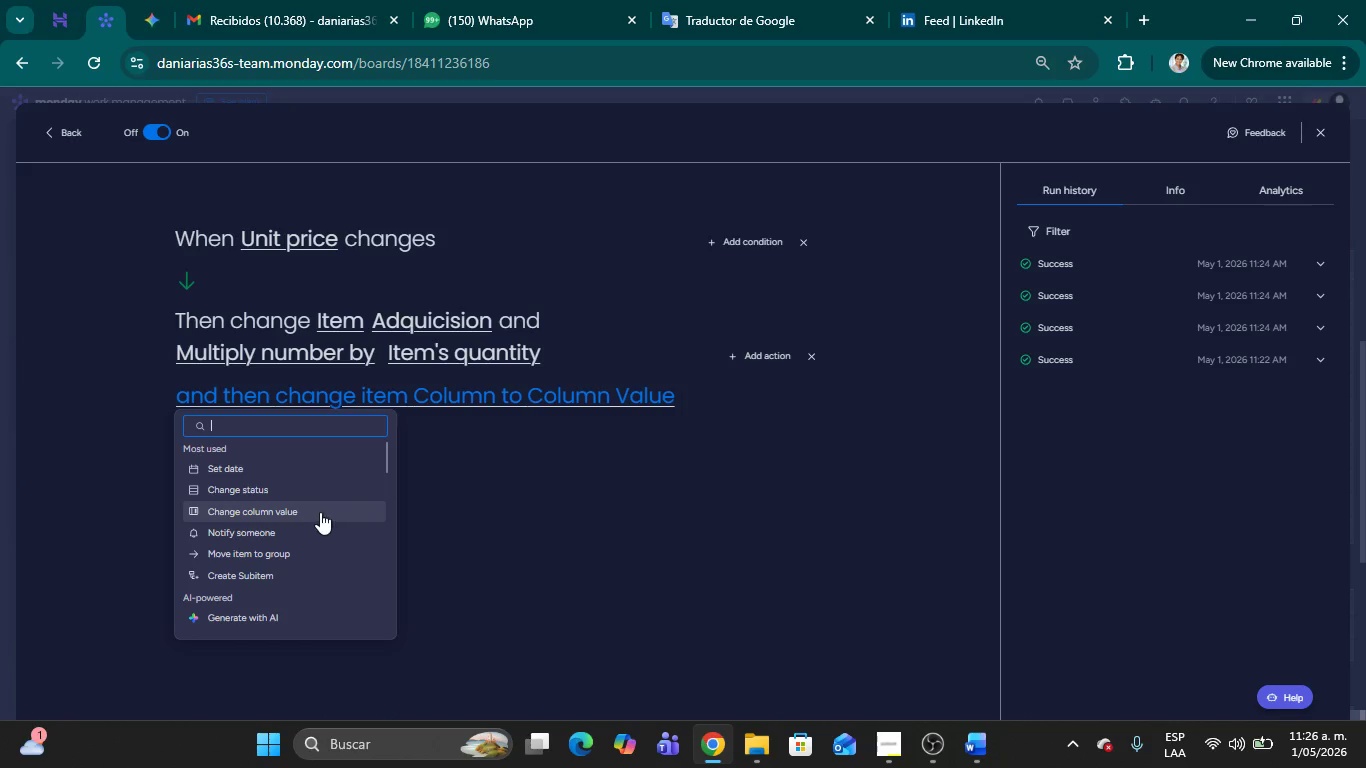 
left_click([216, 509])
 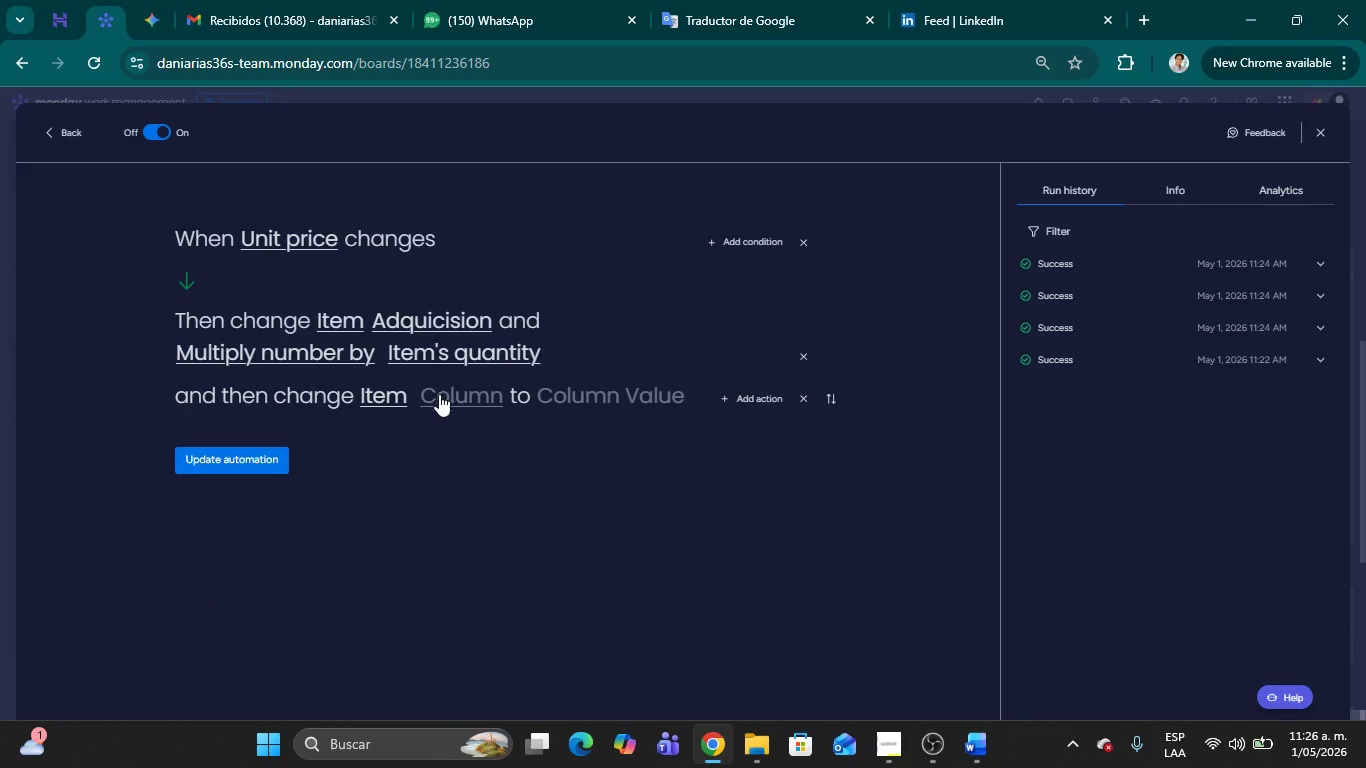 
left_click([450, 400])
 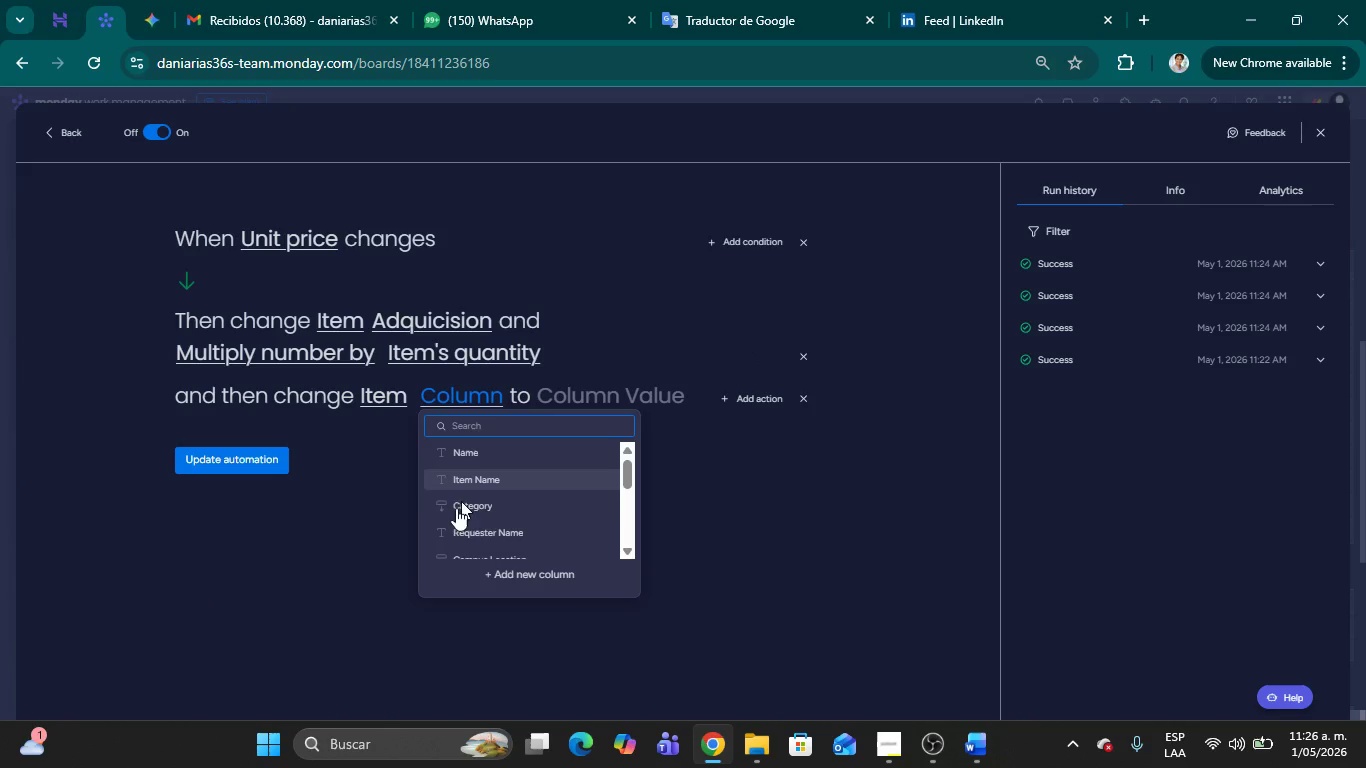 
scroll: coordinate [509, 530], scroll_direction: down, amount: 5.0
 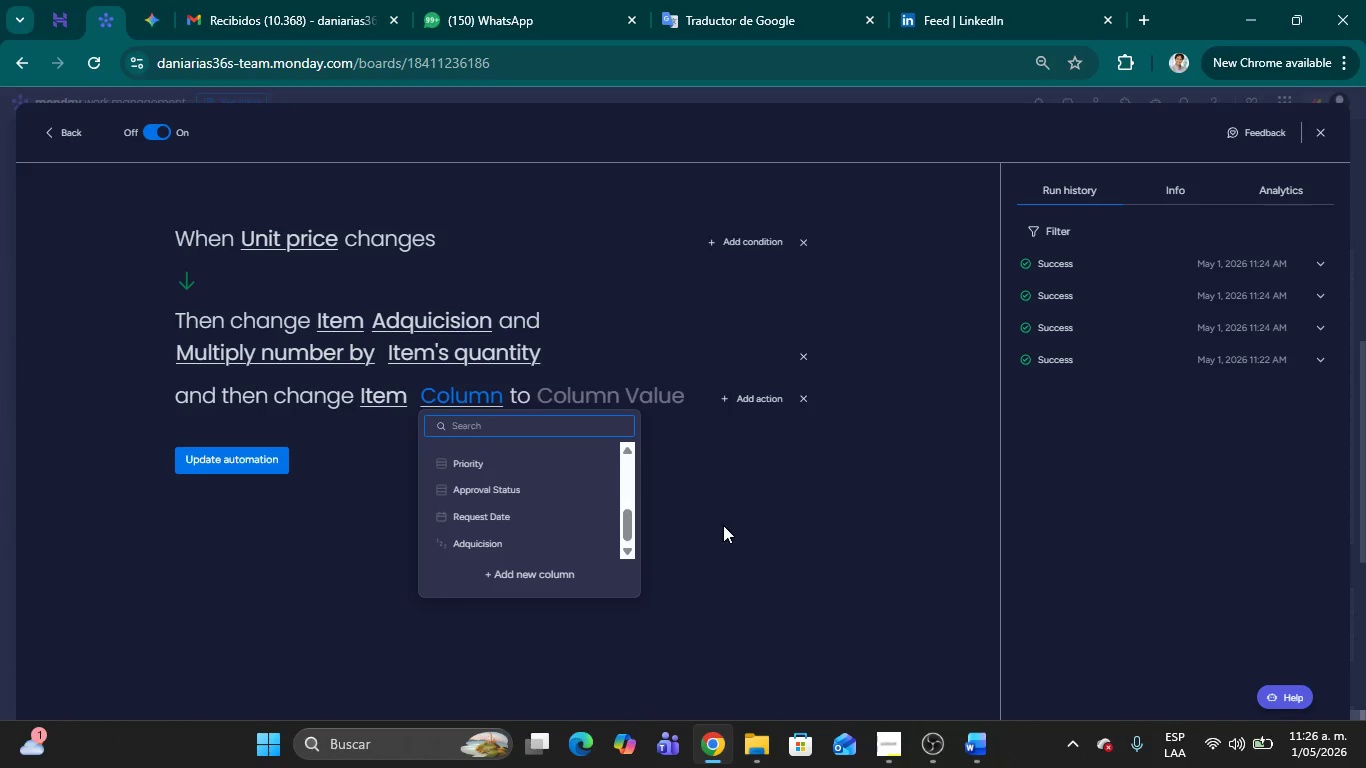 
left_click([726, 525])
 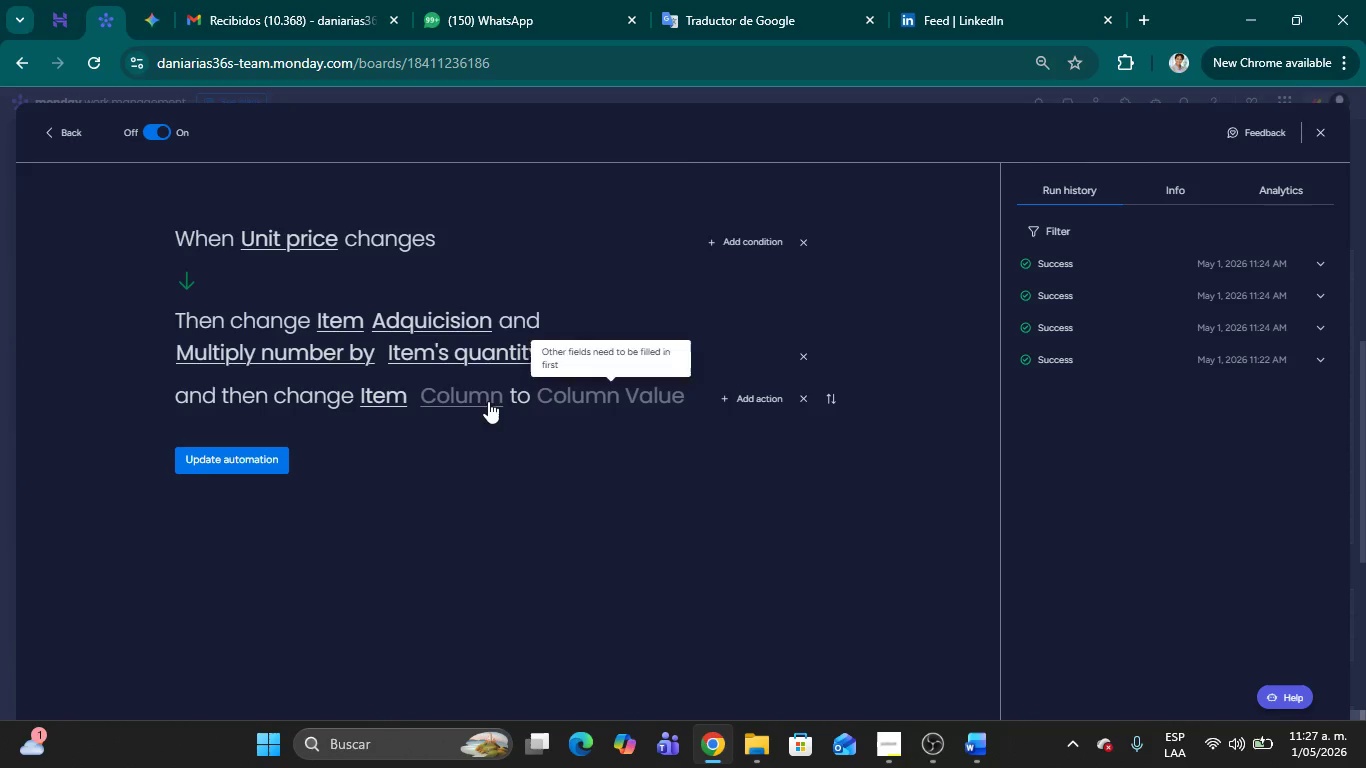 
left_click([469, 399])
 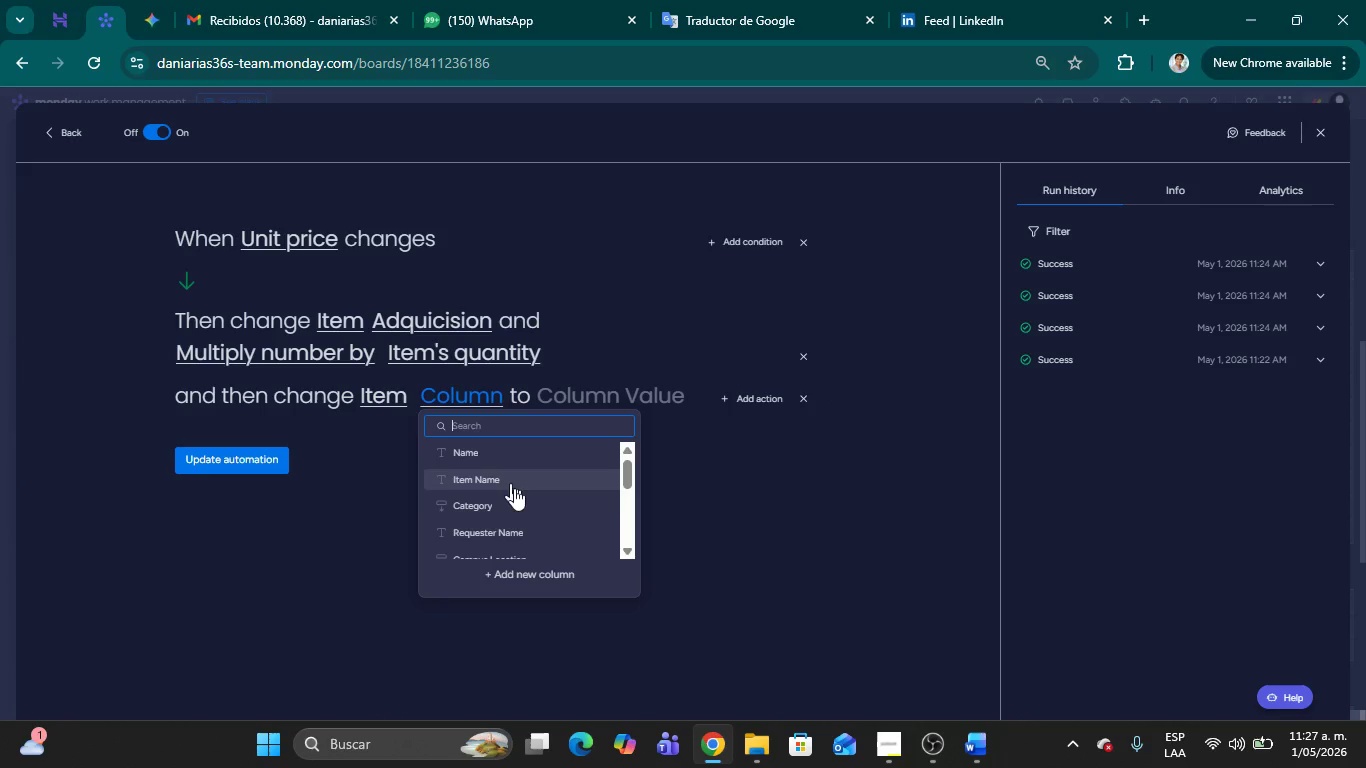 
scroll: coordinate [565, 504], scroll_direction: down, amount: 21.0
 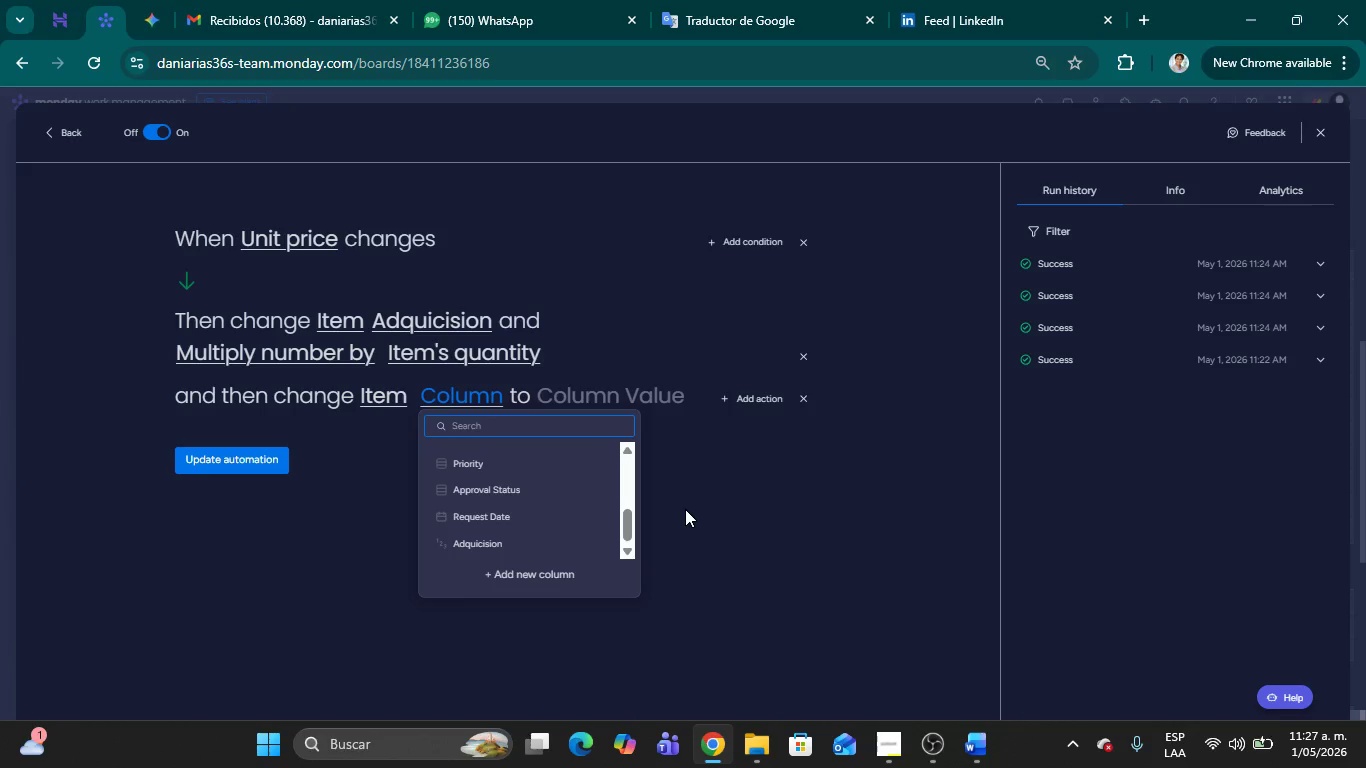 
left_click([685, 509])
 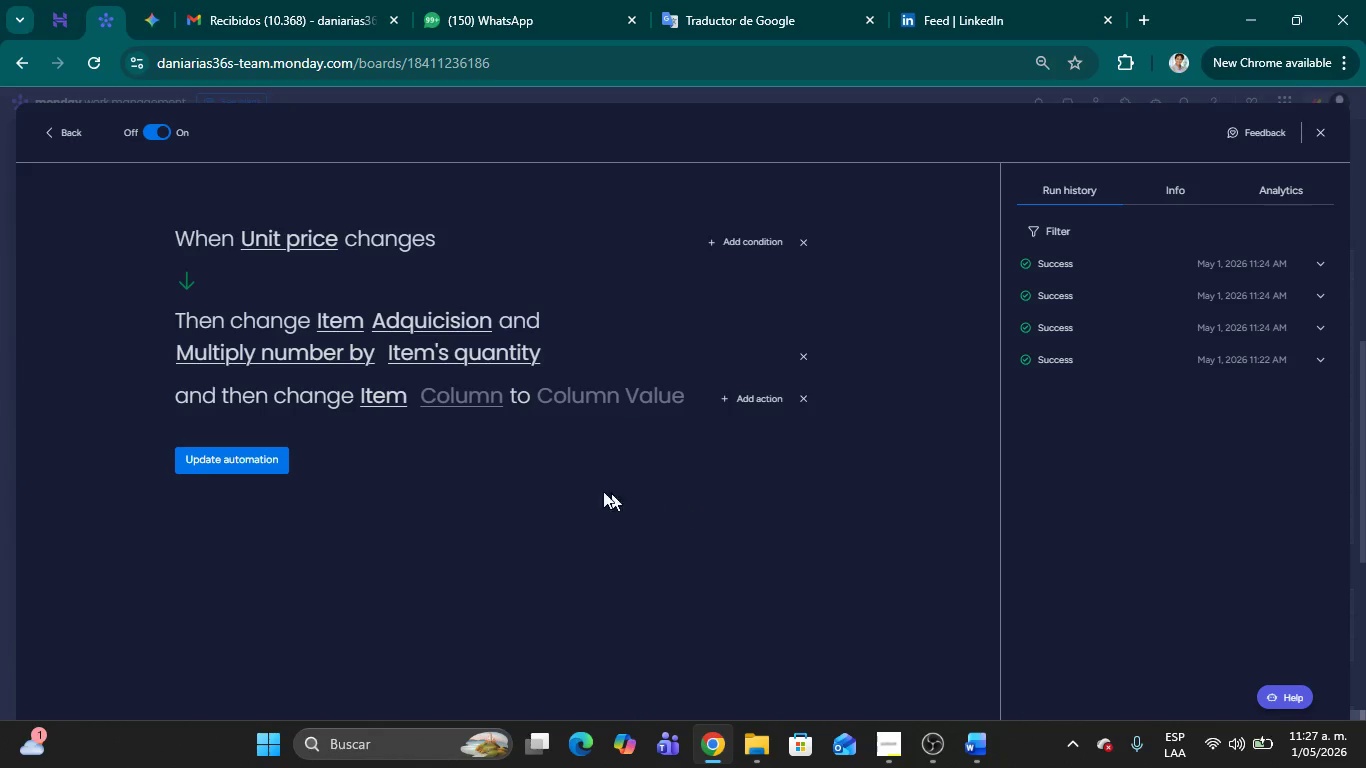 
left_click([546, 475])
 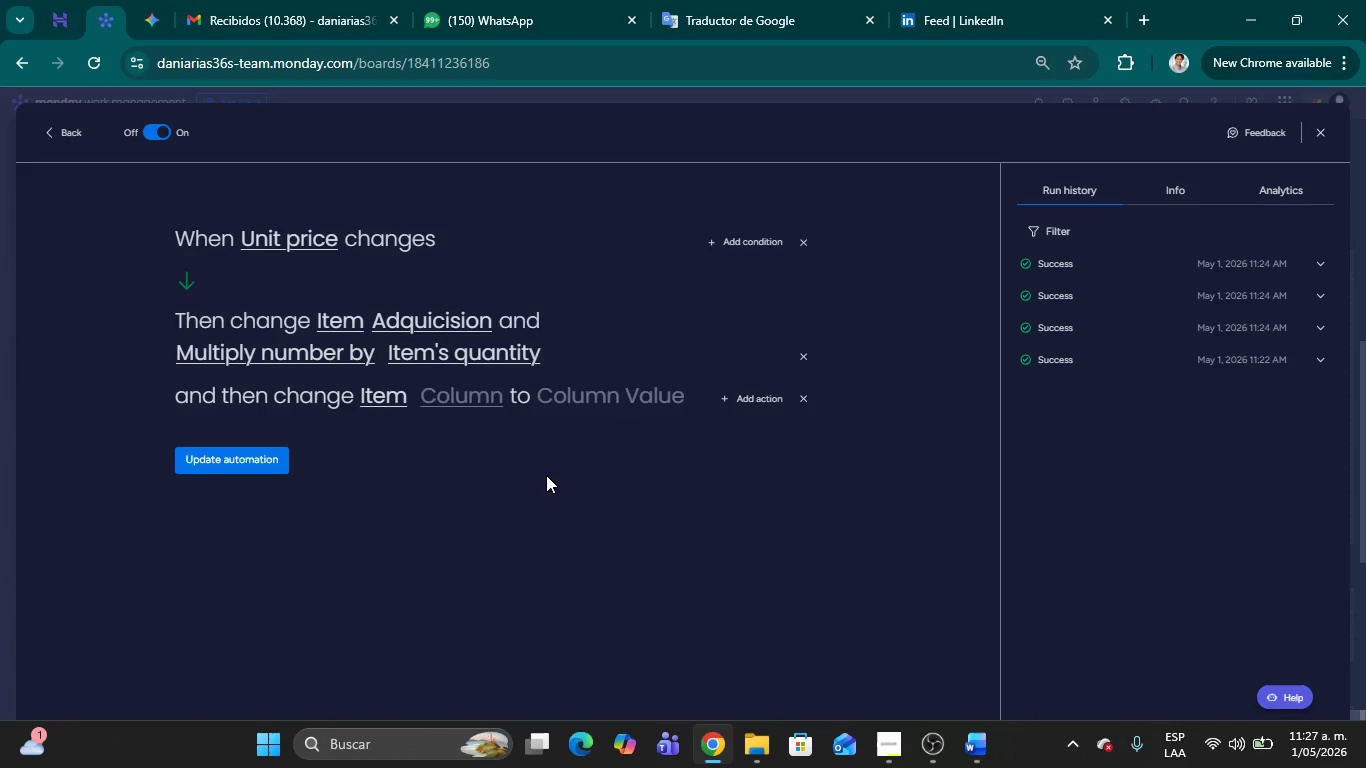 
wait(10.69)
 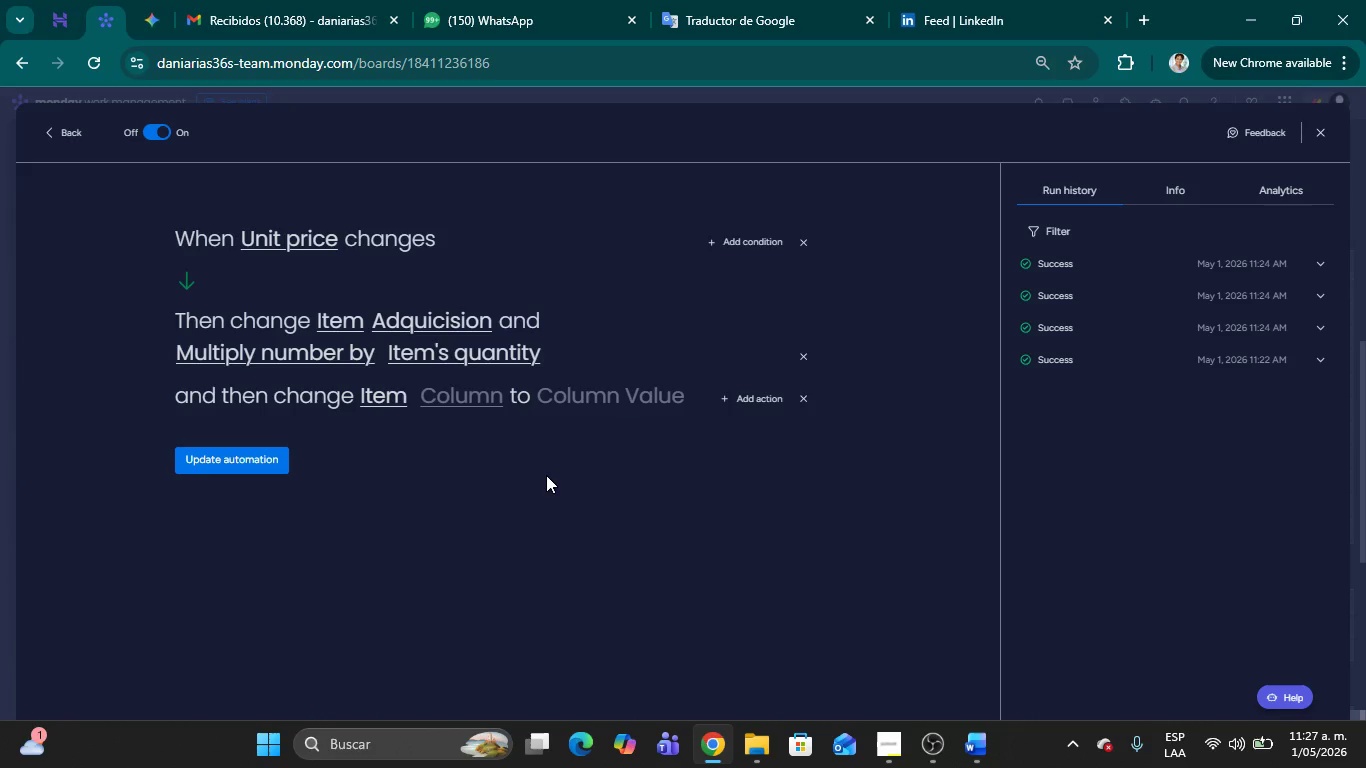 
left_click([805, 402])
 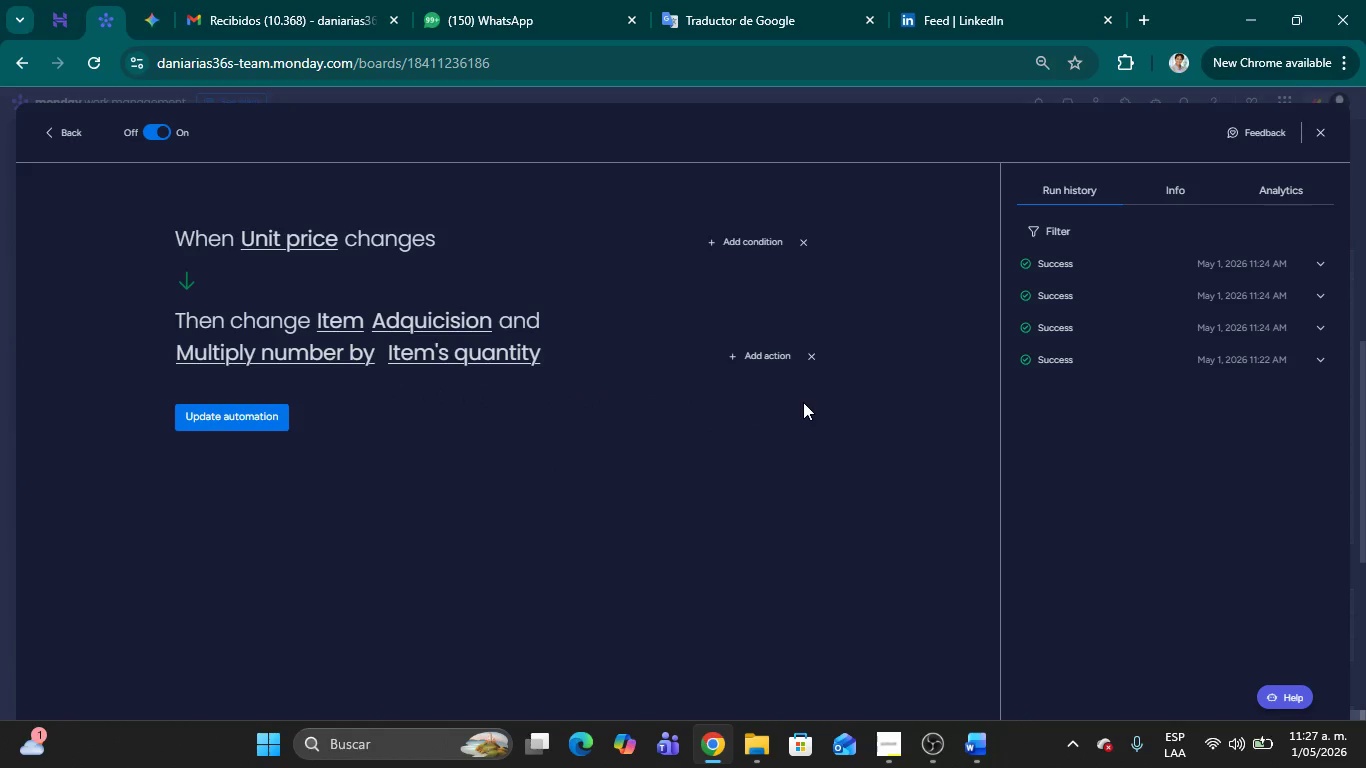 
wait(6.23)
 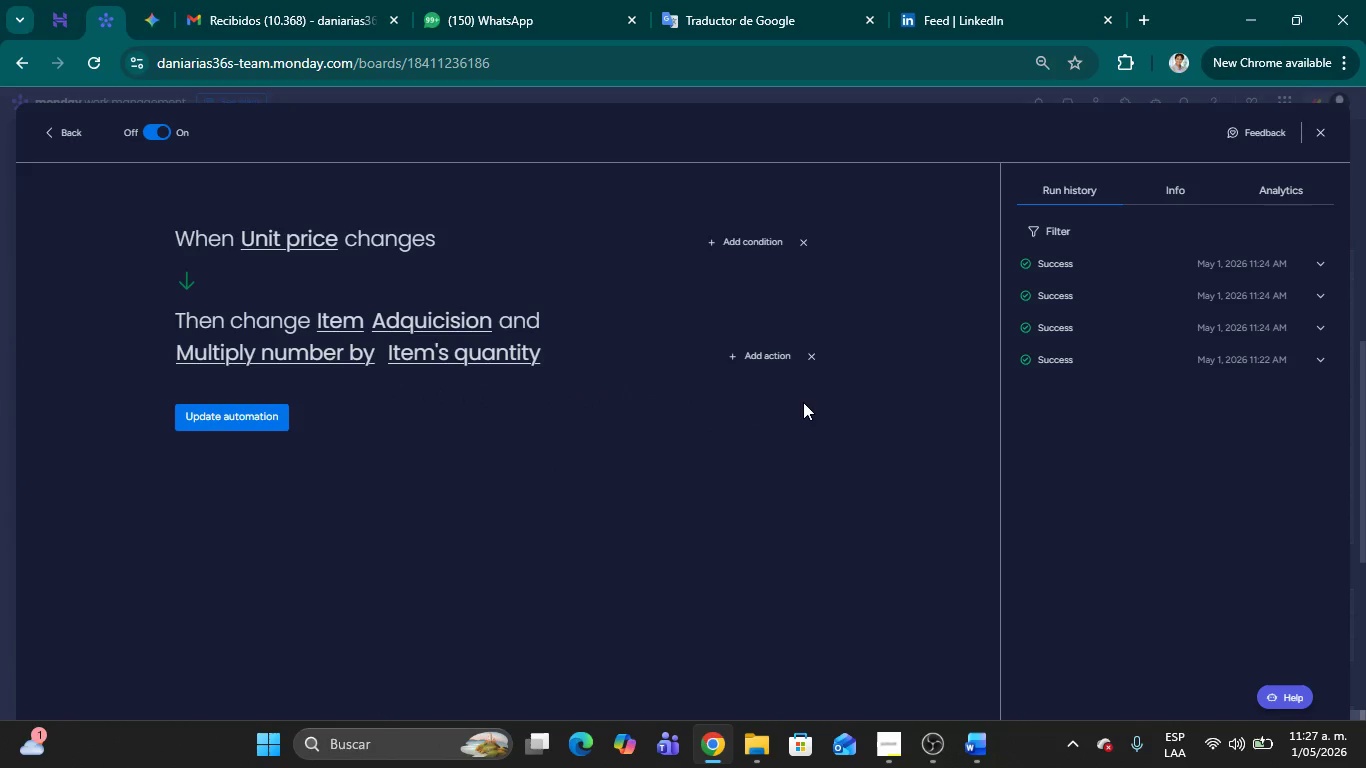 
left_click([1317, 137])
 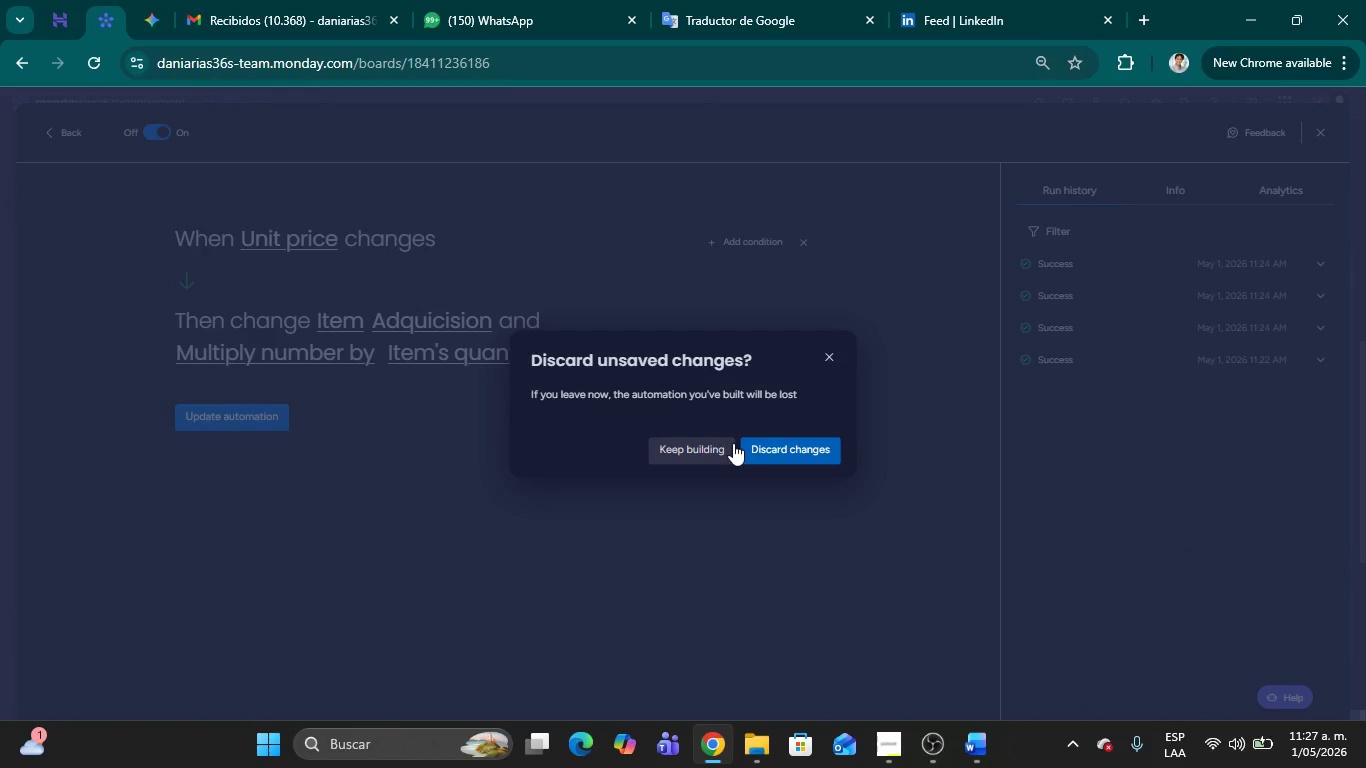 
left_click([787, 447])
 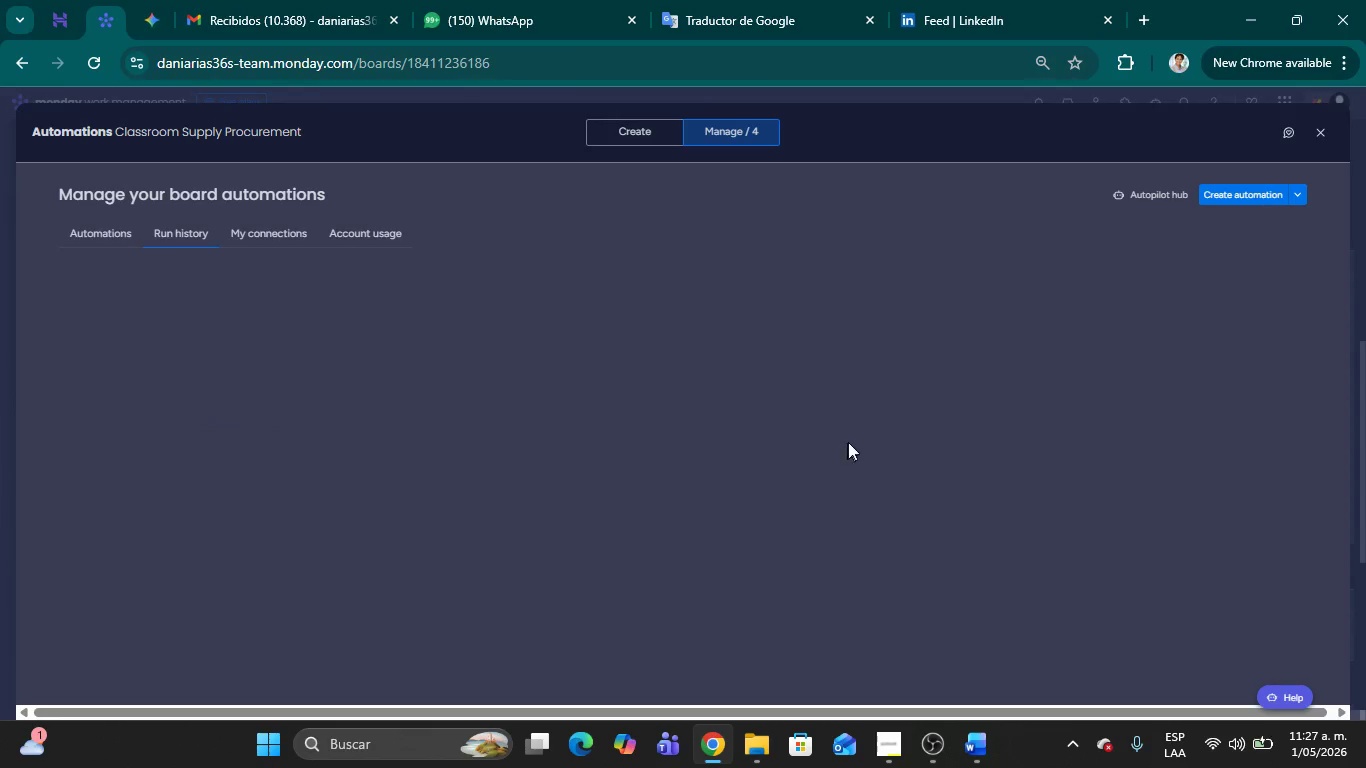 
mouse_move([919, 412])
 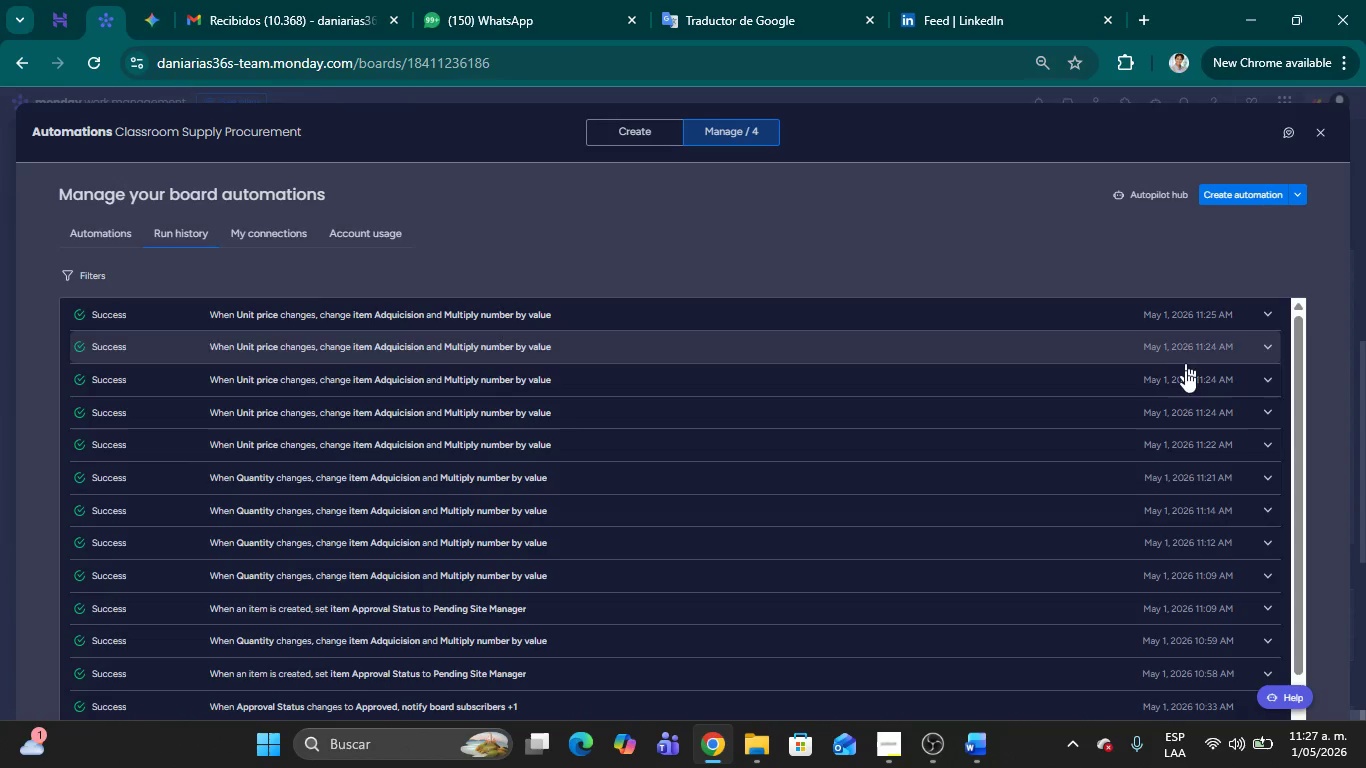 
scroll: coordinate [1182, 381], scroll_direction: up, amount: 4.0
 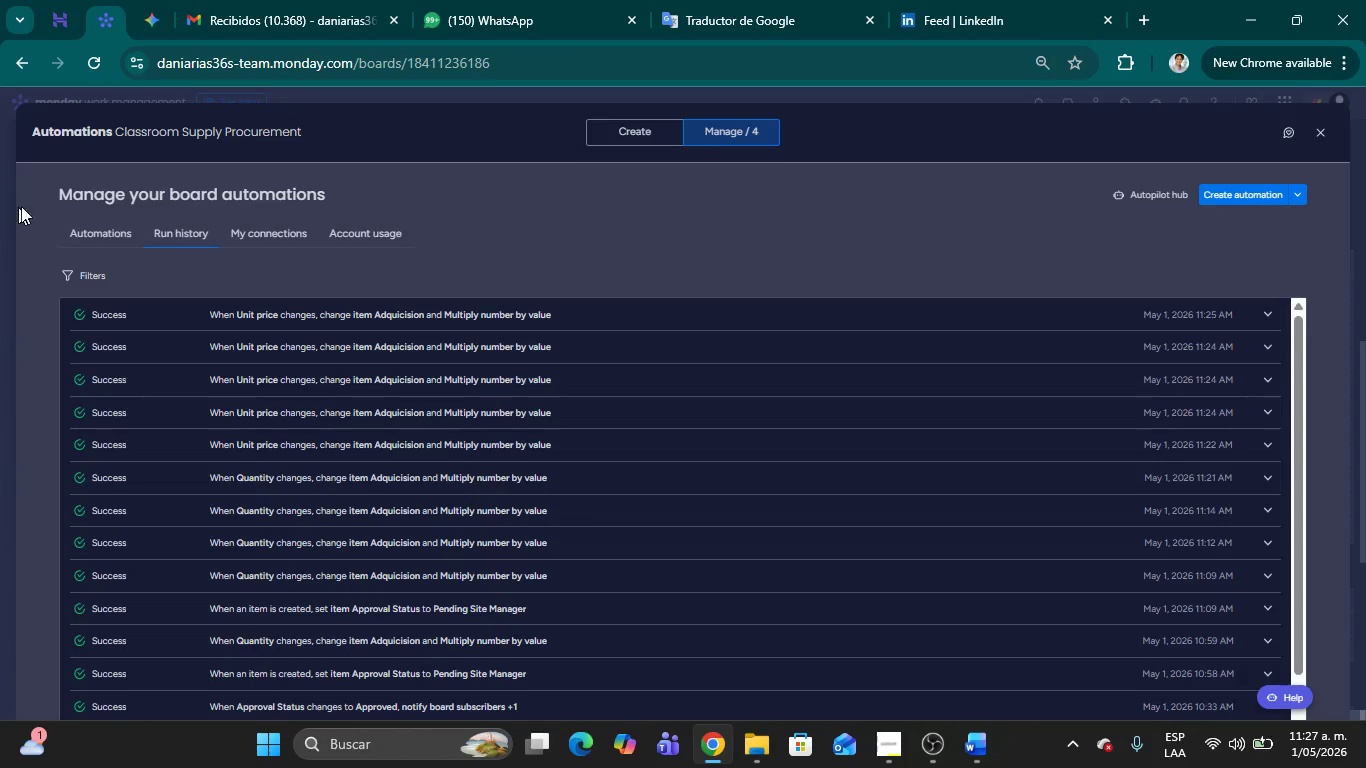 
wait(6.6)
 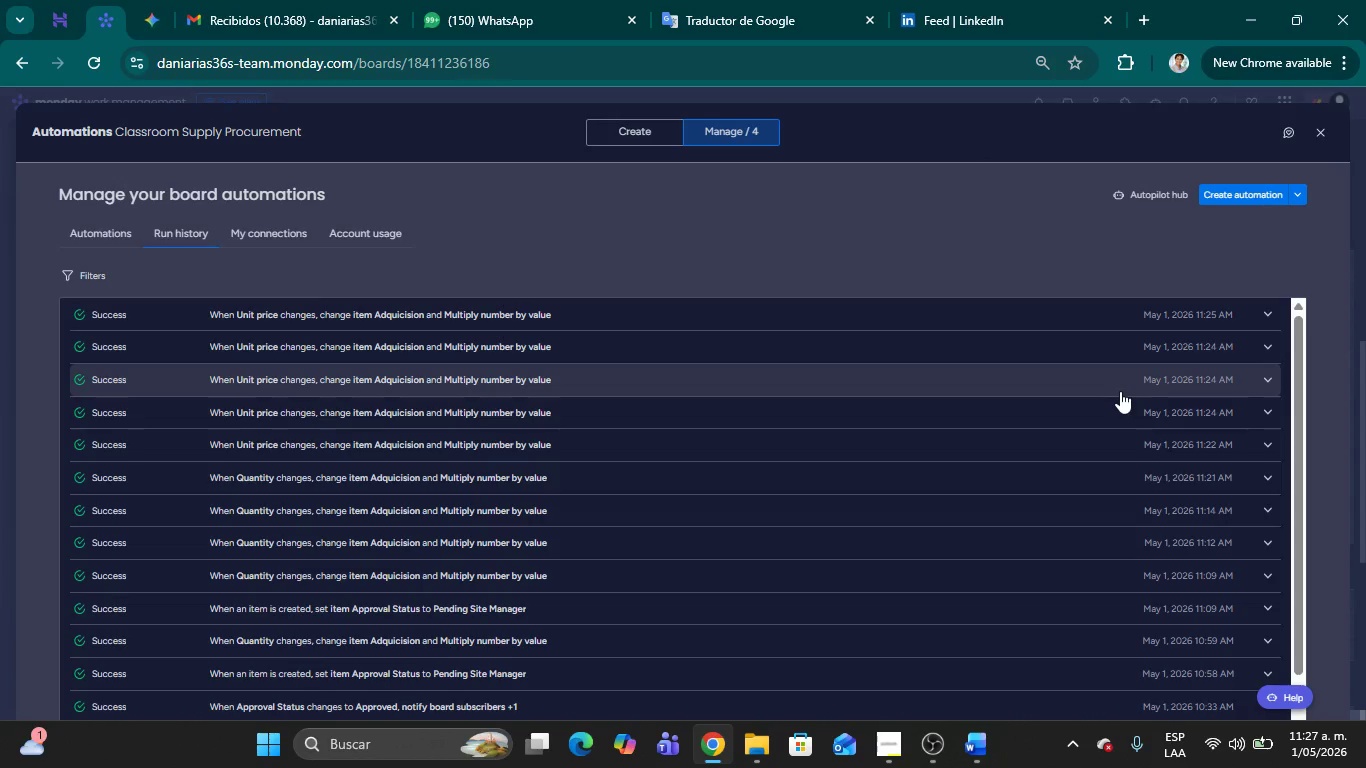 
left_click([621, 126])
 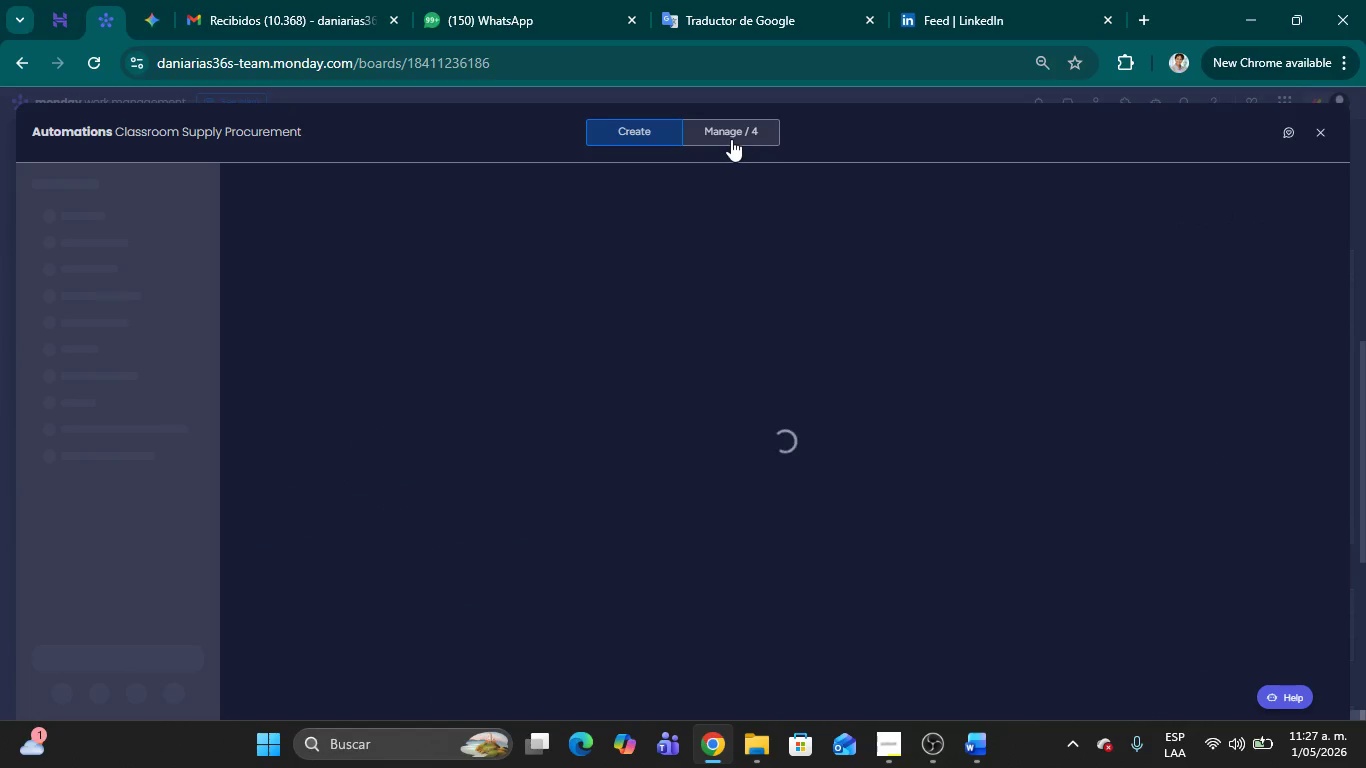 
left_click([730, 135])
 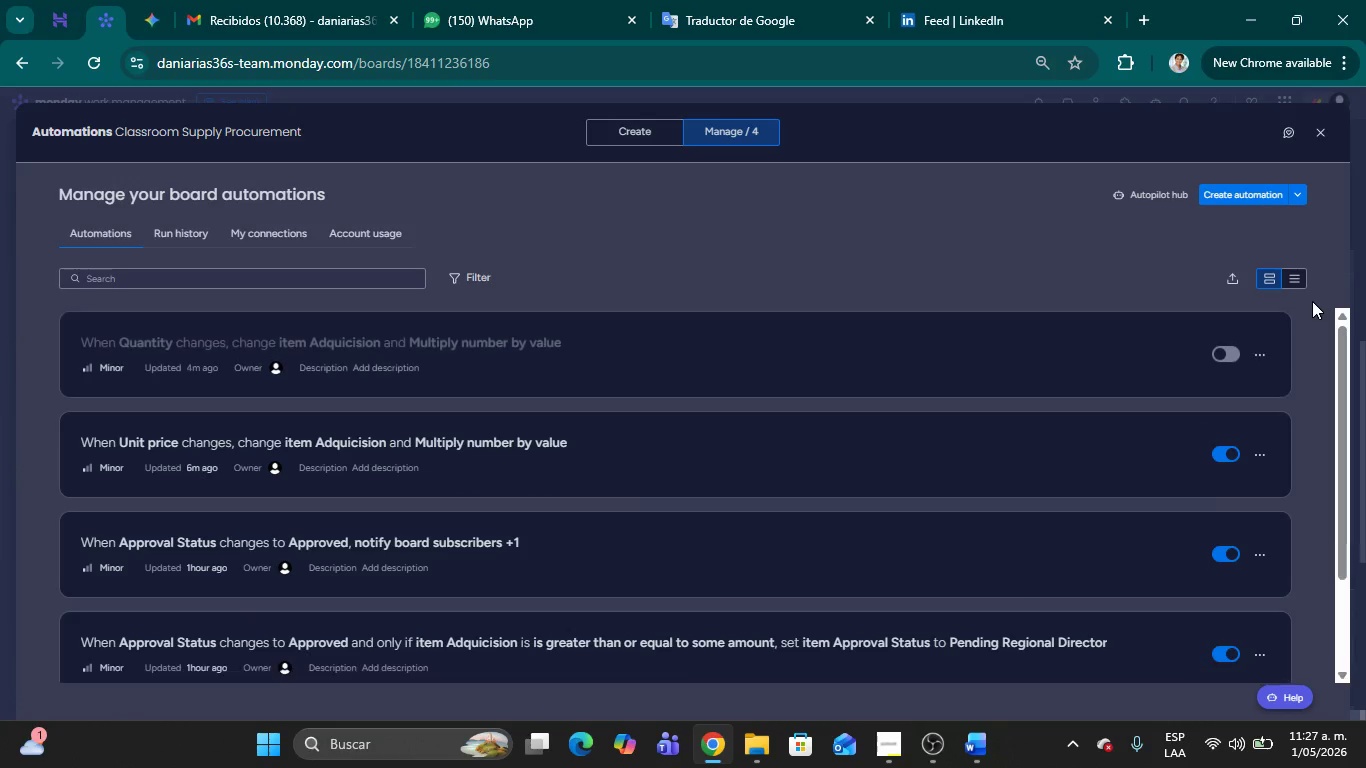 
left_click([1262, 349])
 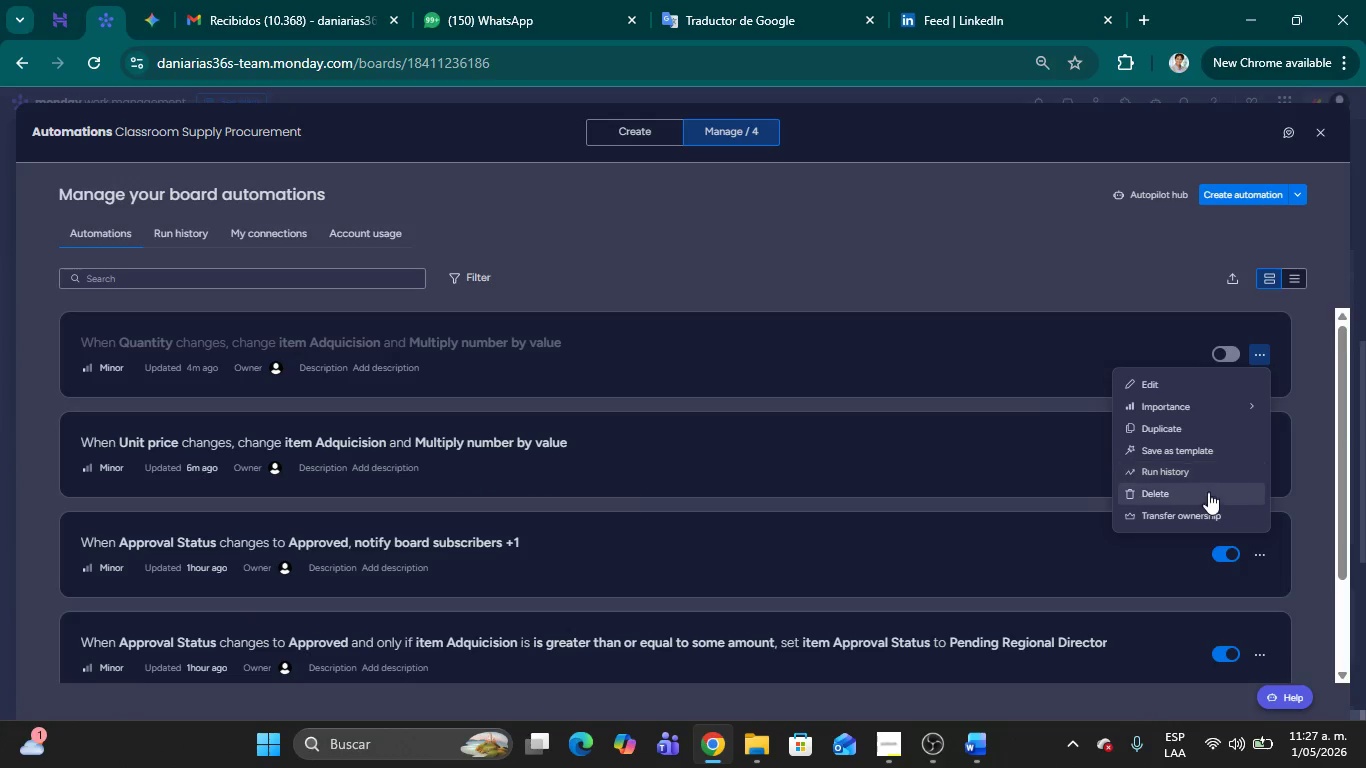 
left_click([1201, 488])
 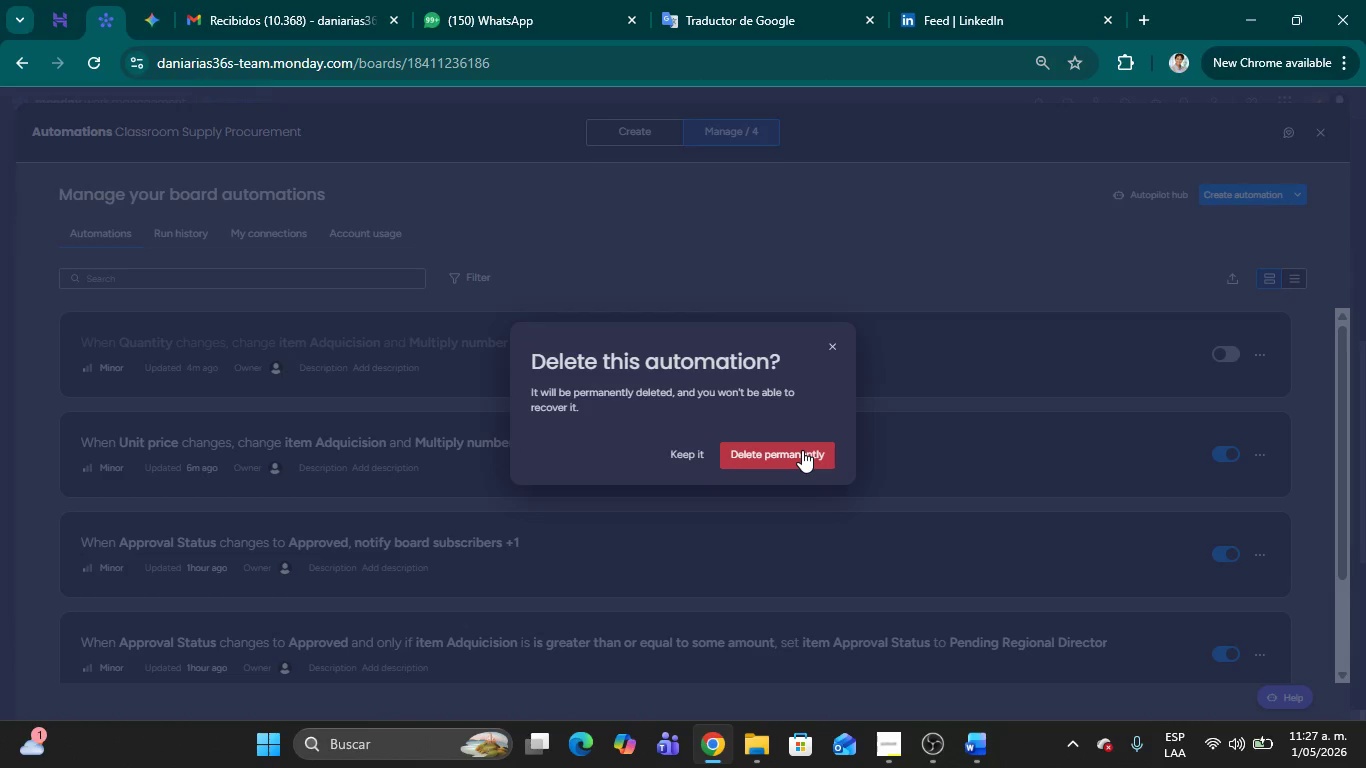 
left_click([802, 450])
 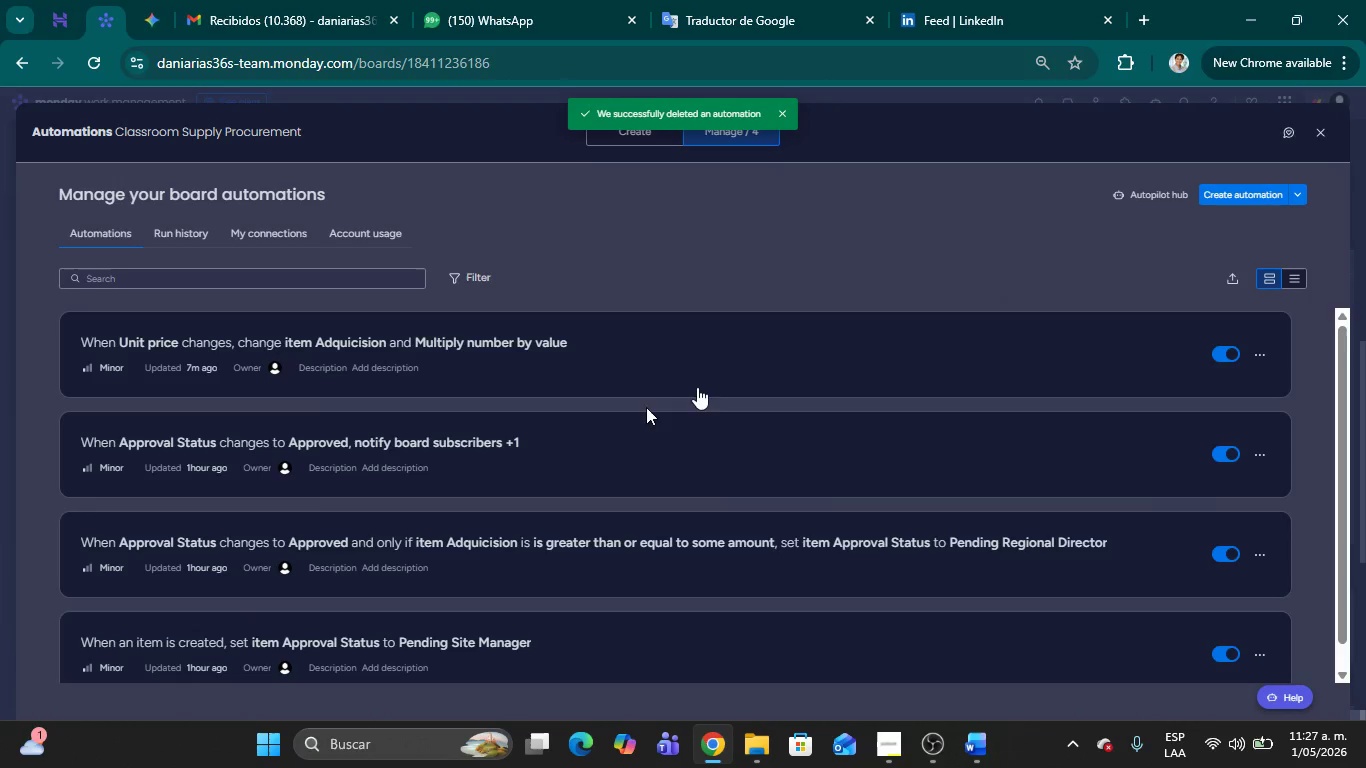 
scroll: coordinate [965, 484], scroll_direction: down, amount: 1.0
 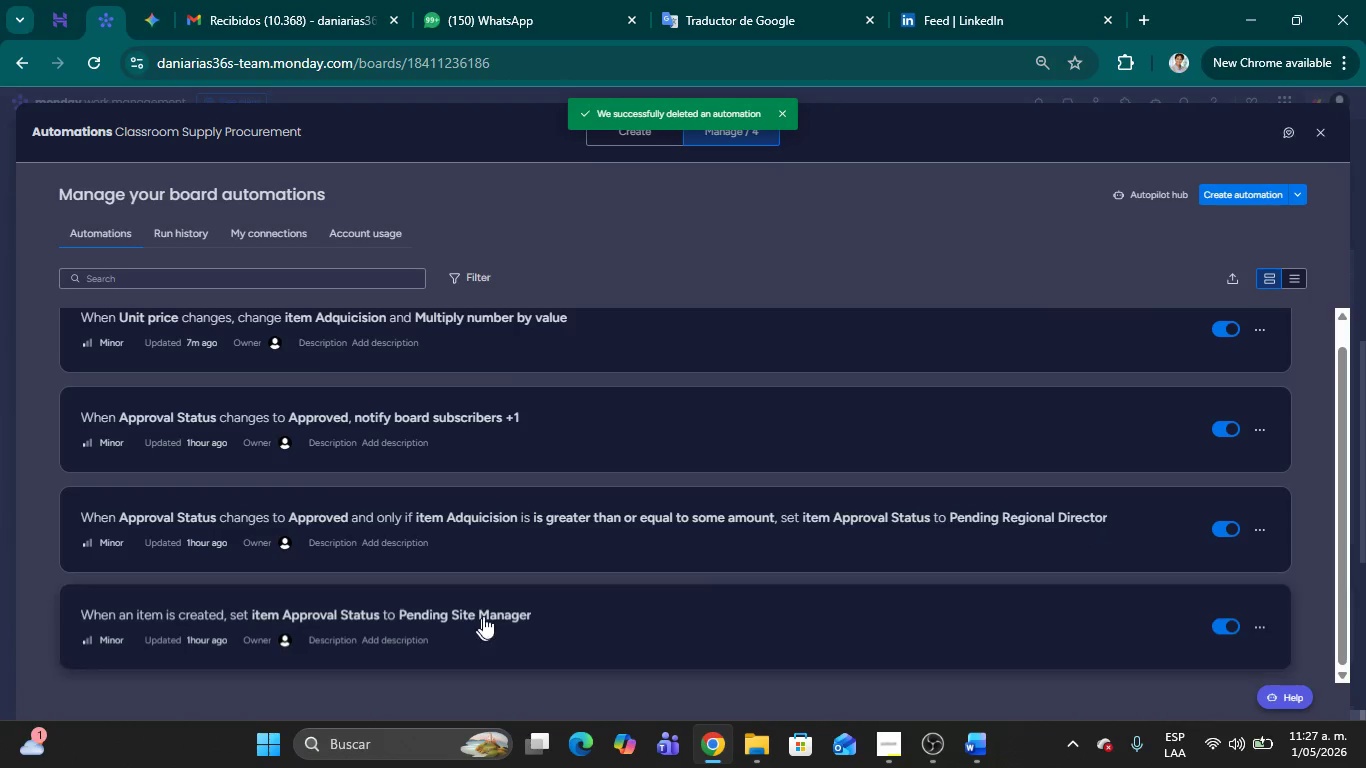 
scroll: coordinate [484, 615], scroll_direction: up, amount: 2.0
 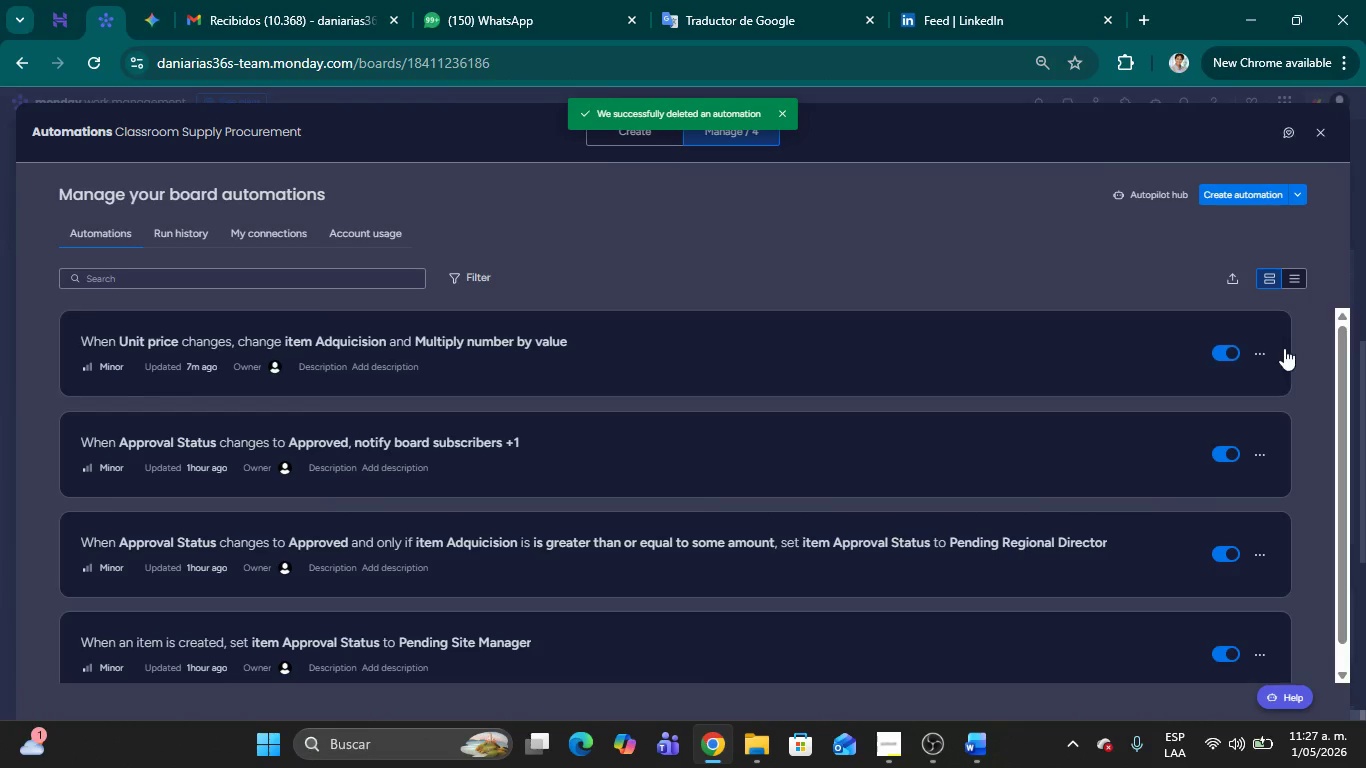 
left_click([1263, 344])
 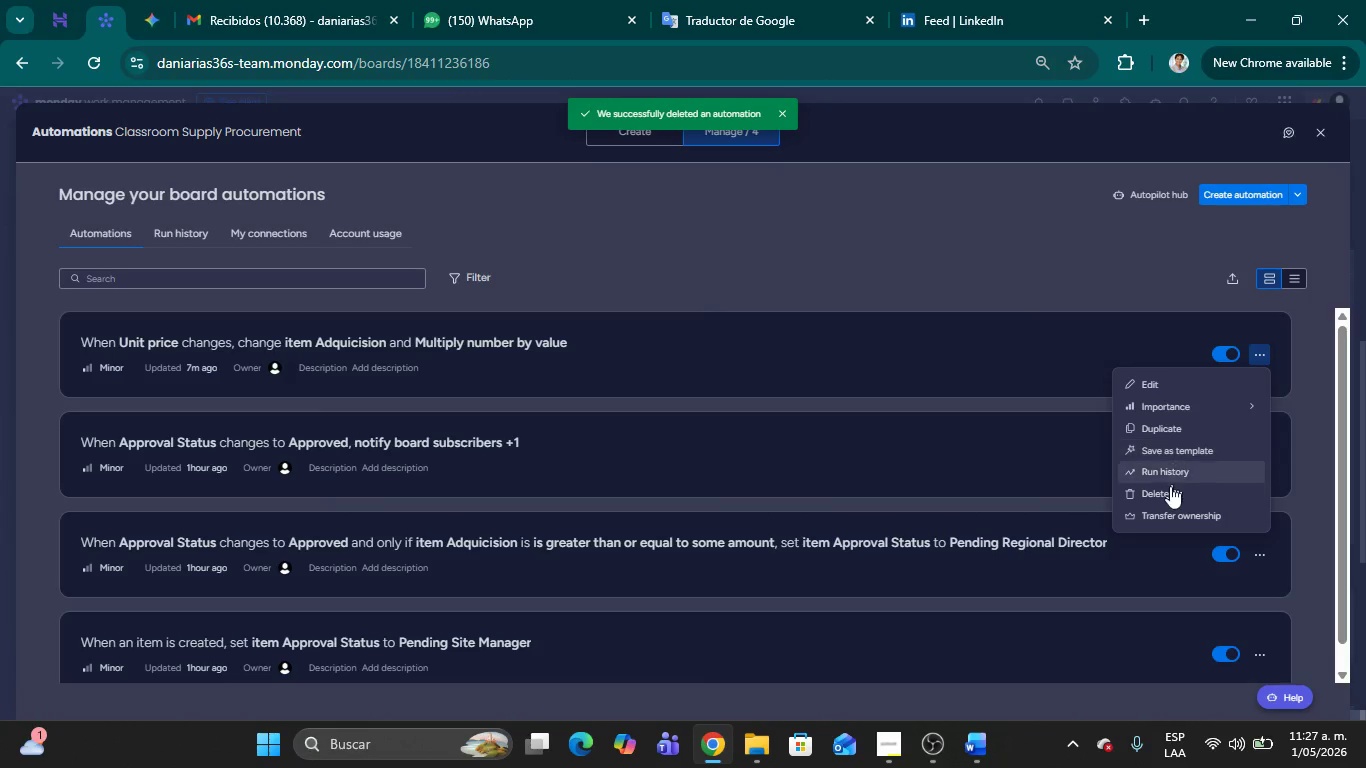 
left_click([1168, 493])
 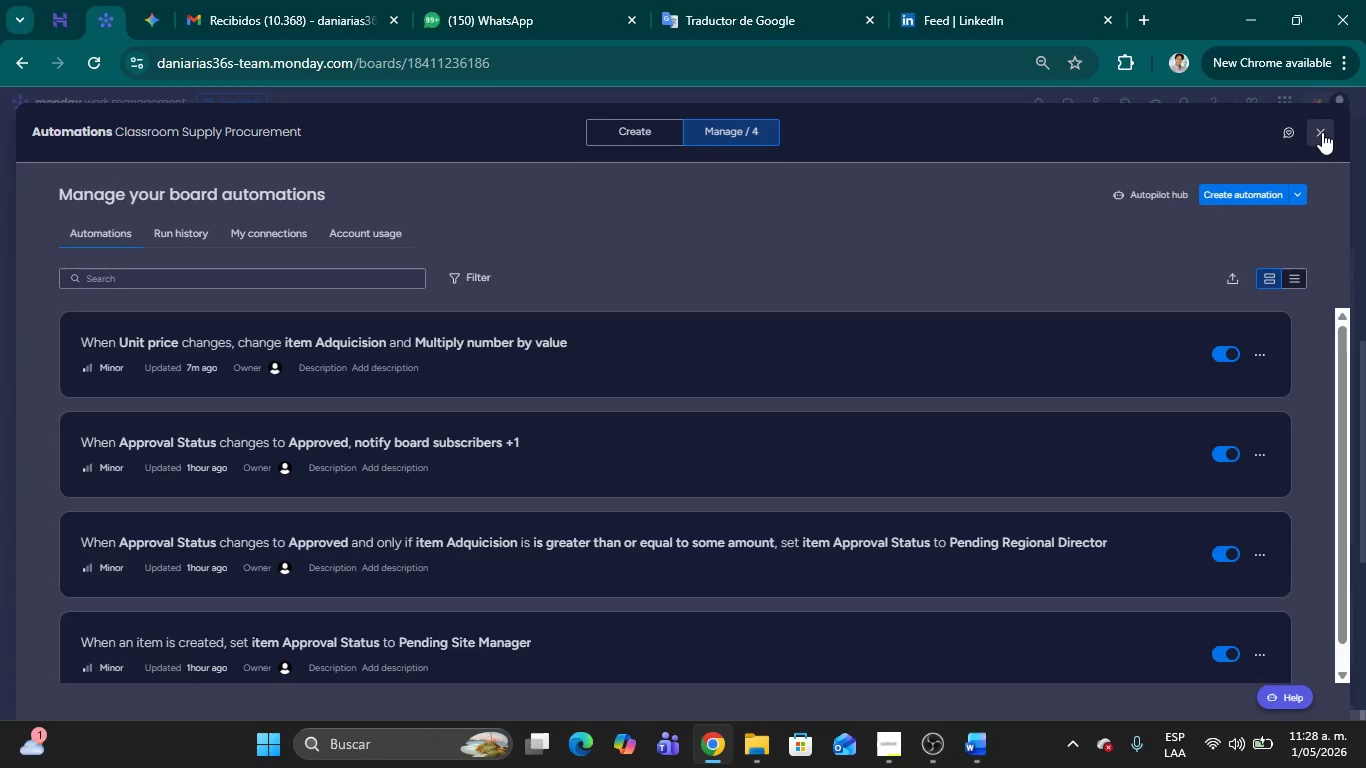 
wait(12.23)
 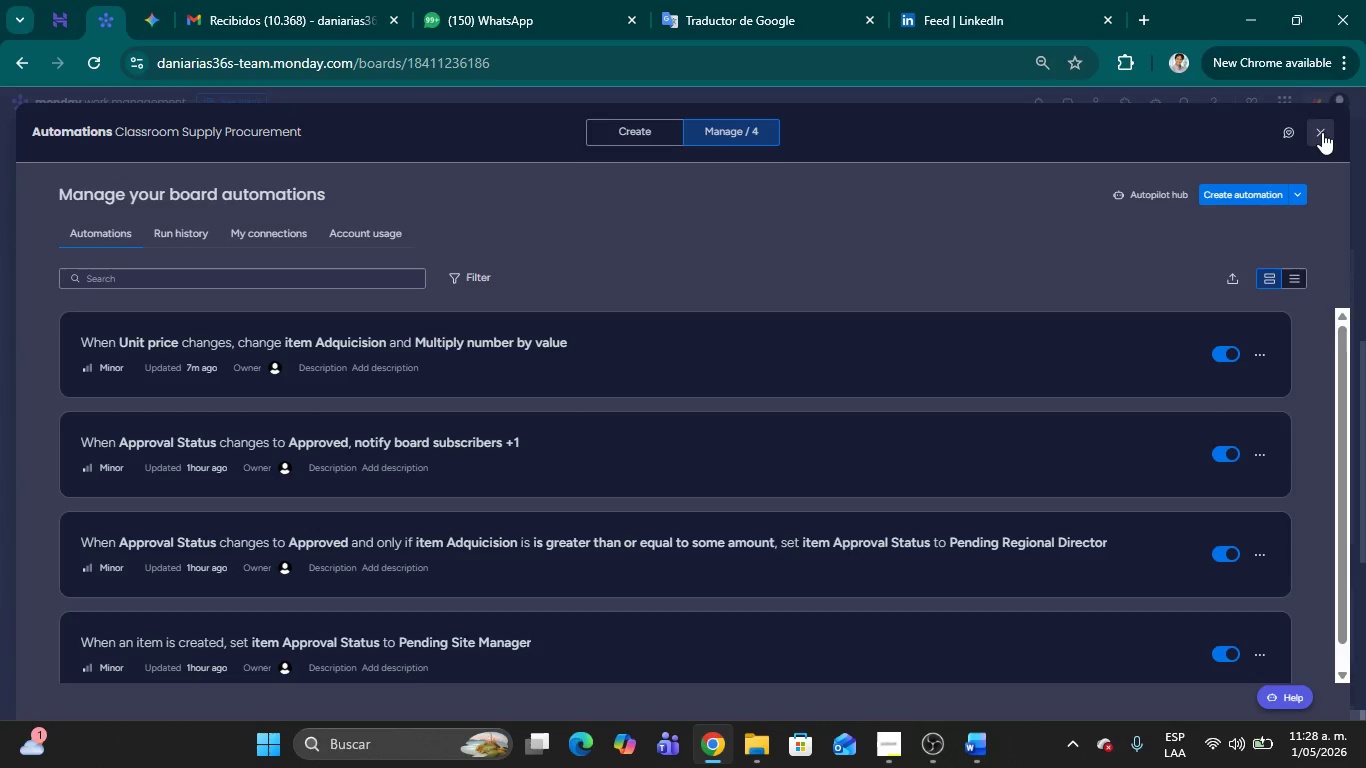 
left_click([1322, 132])
 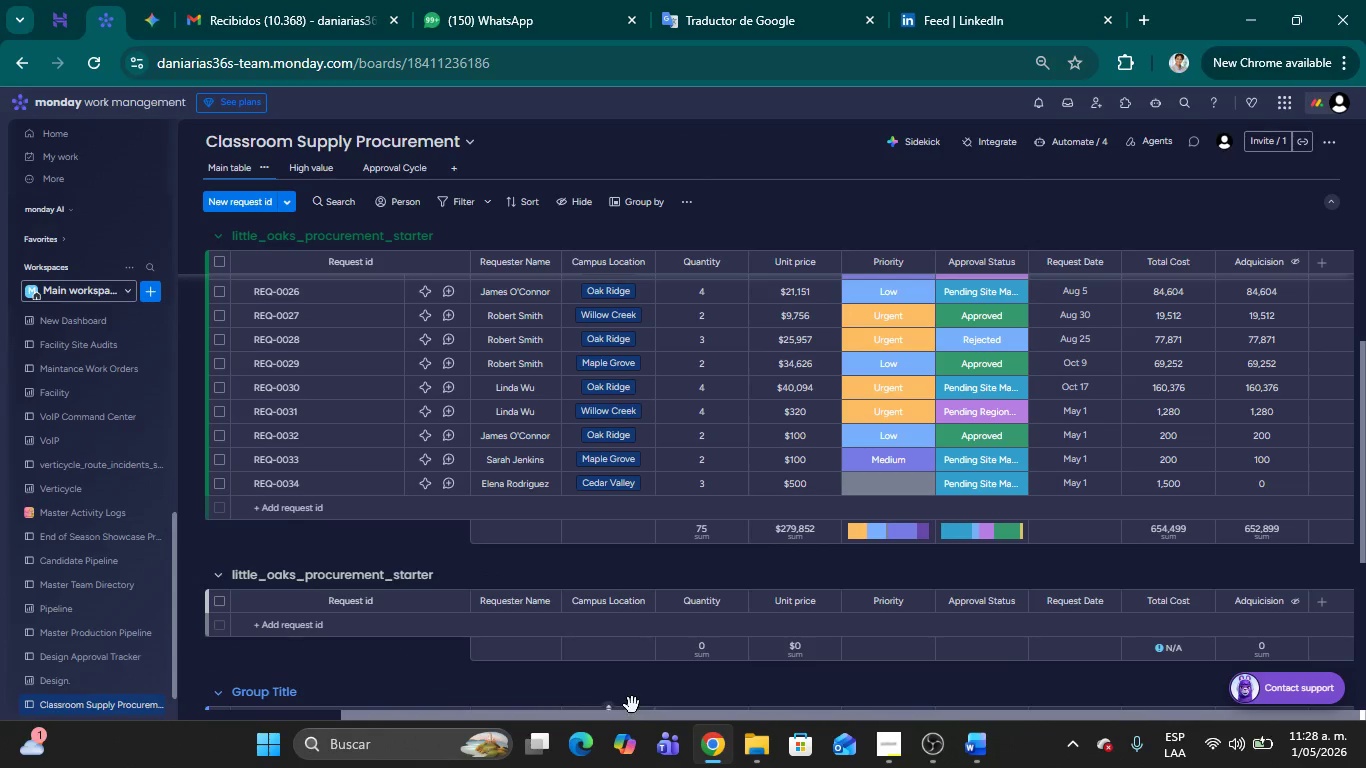 
left_click_drag(start_coordinate=[630, 717], to_coordinate=[431, 730])
 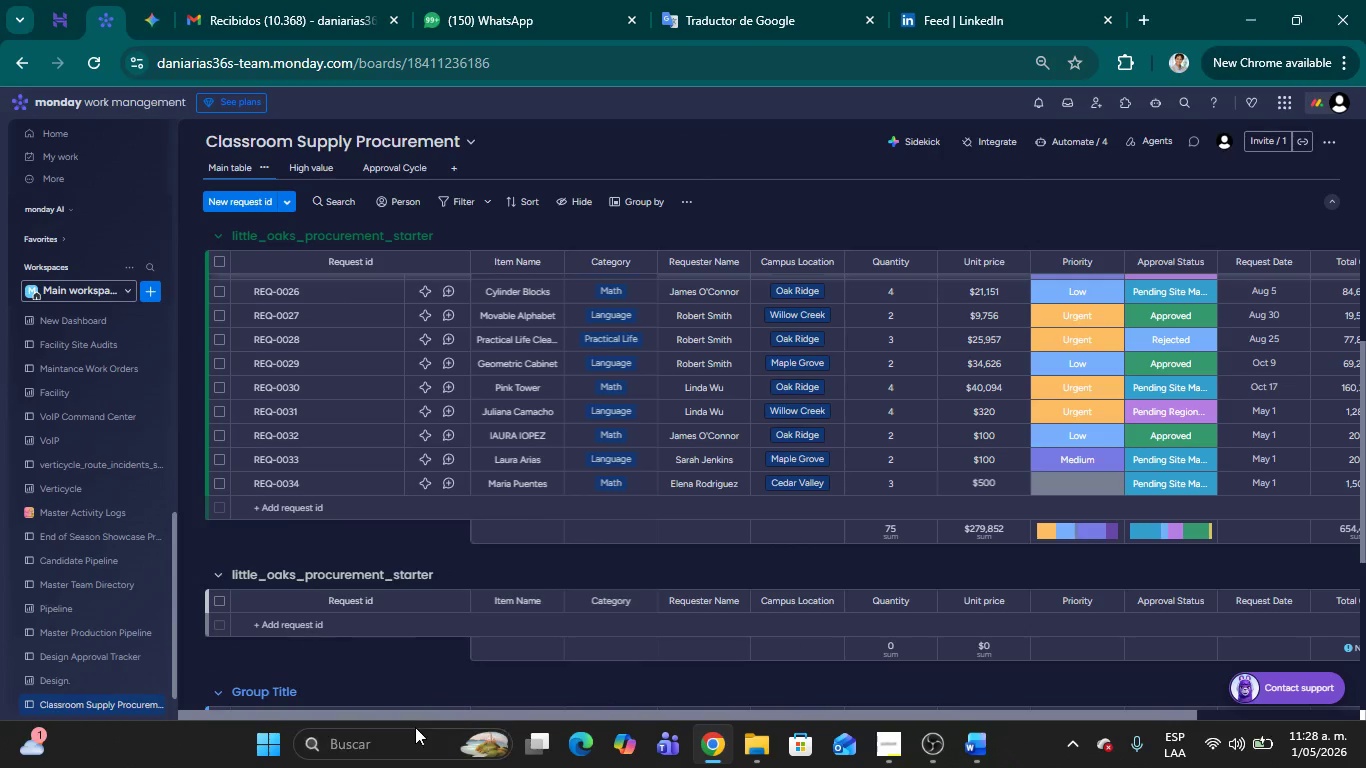 
left_click_drag(start_coordinate=[420, 728], to_coordinate=[415, 727])
 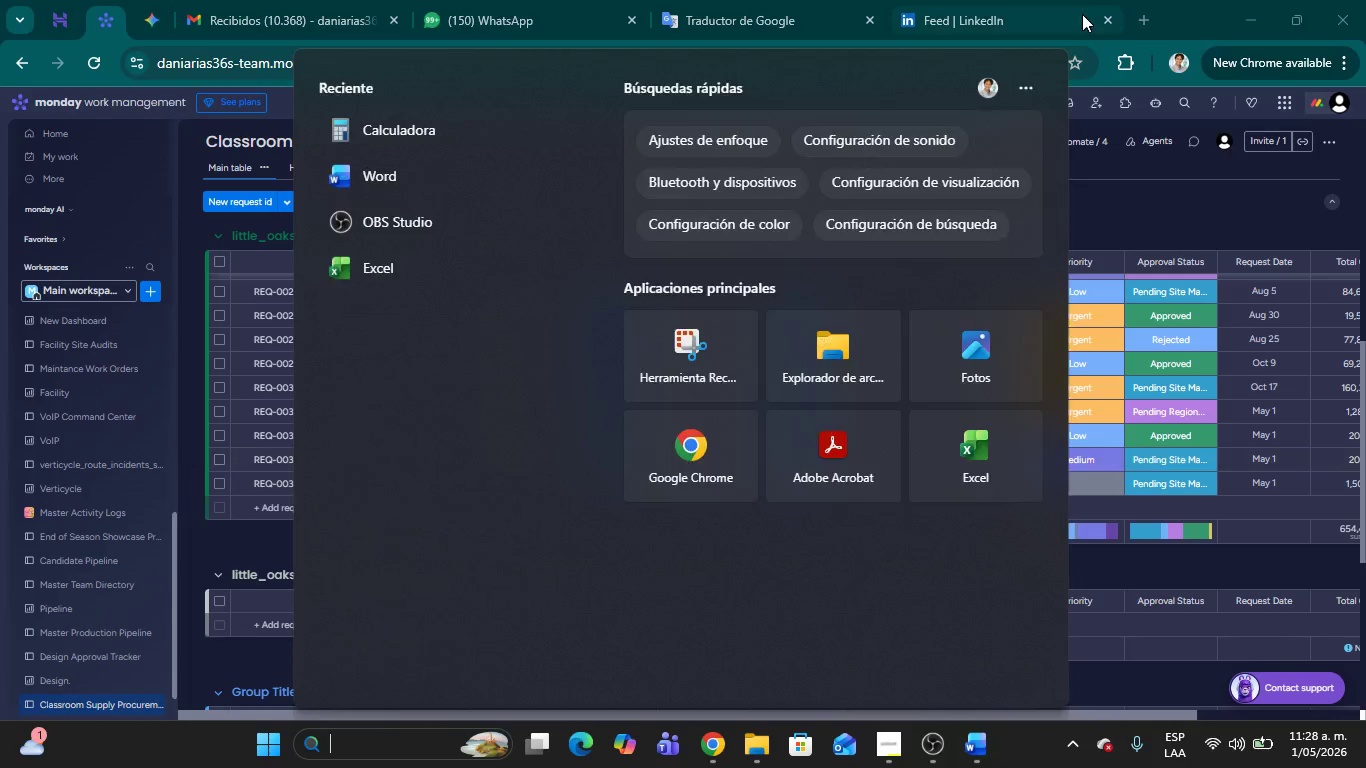 
left_click([1082, 4])
 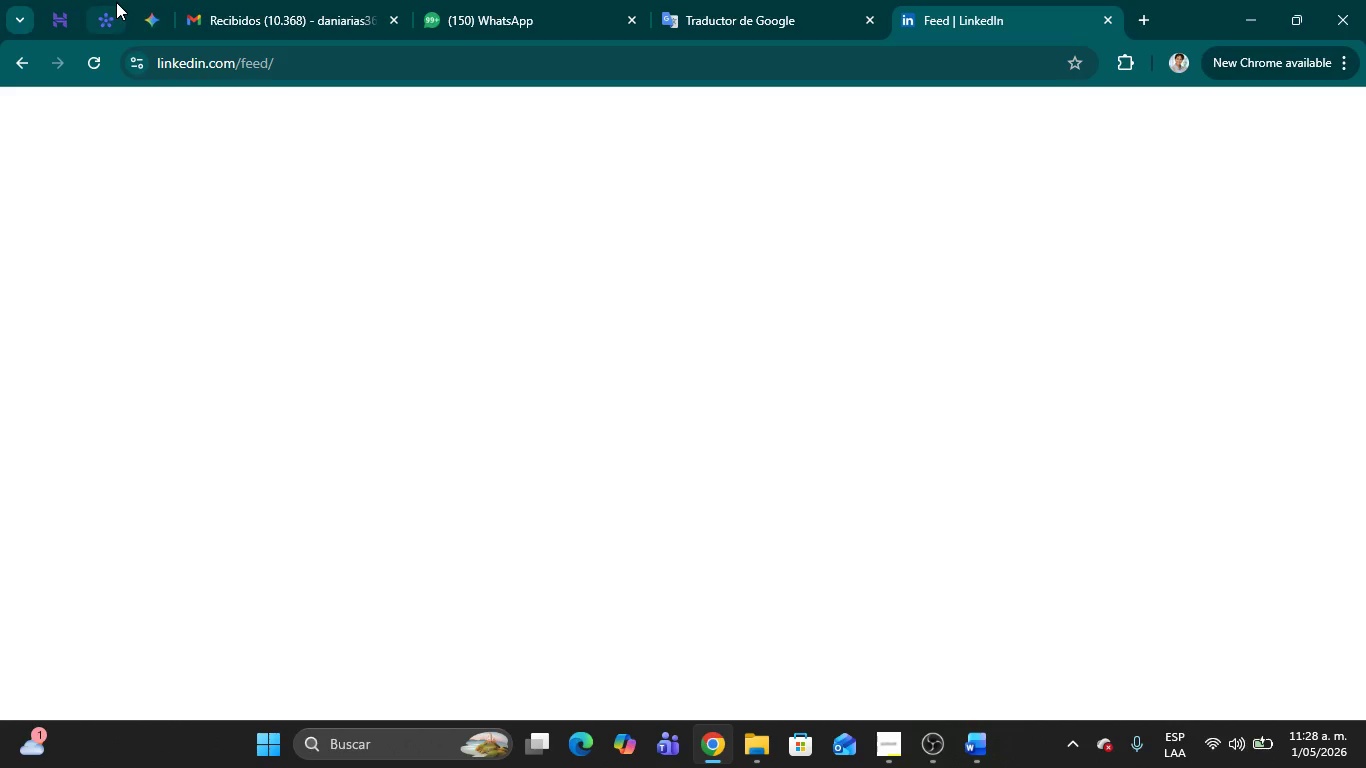 
left_click([116, 7])
 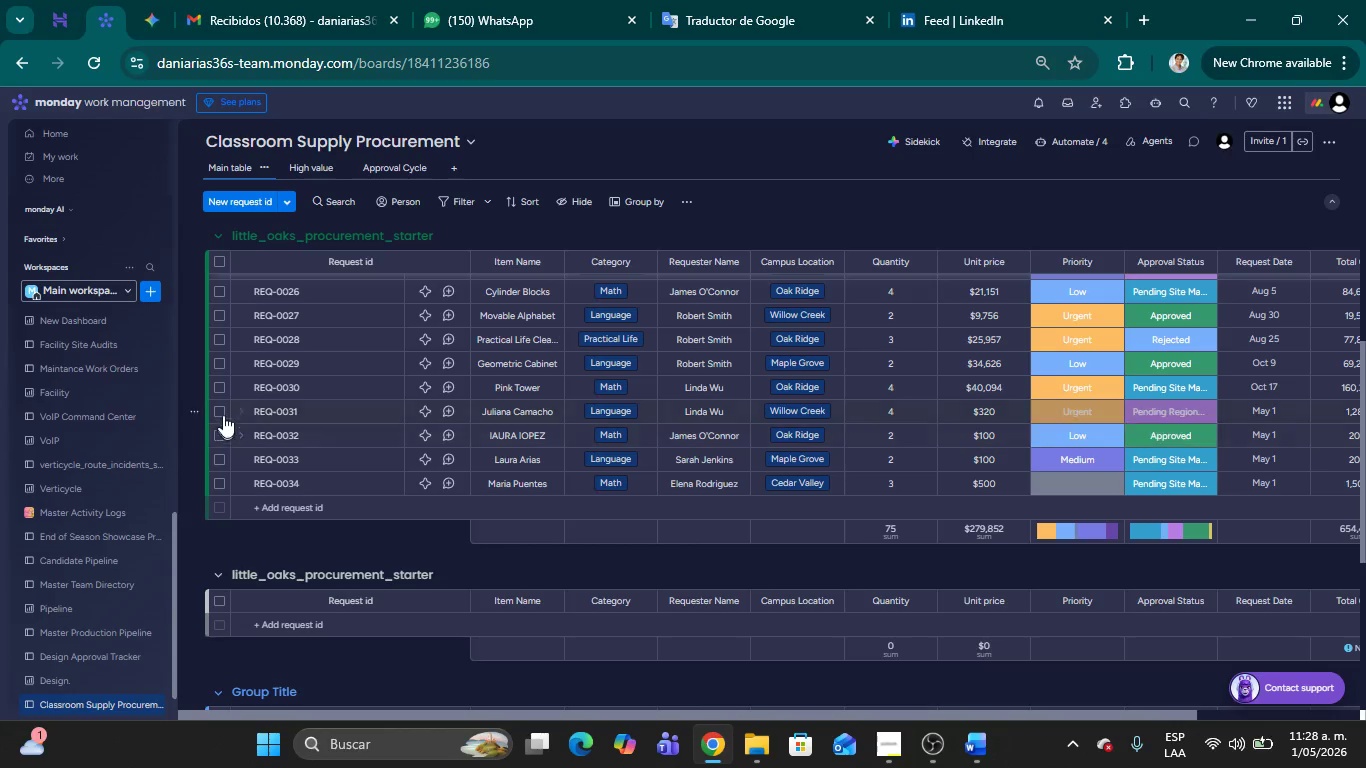 
left_click([222, 410])
 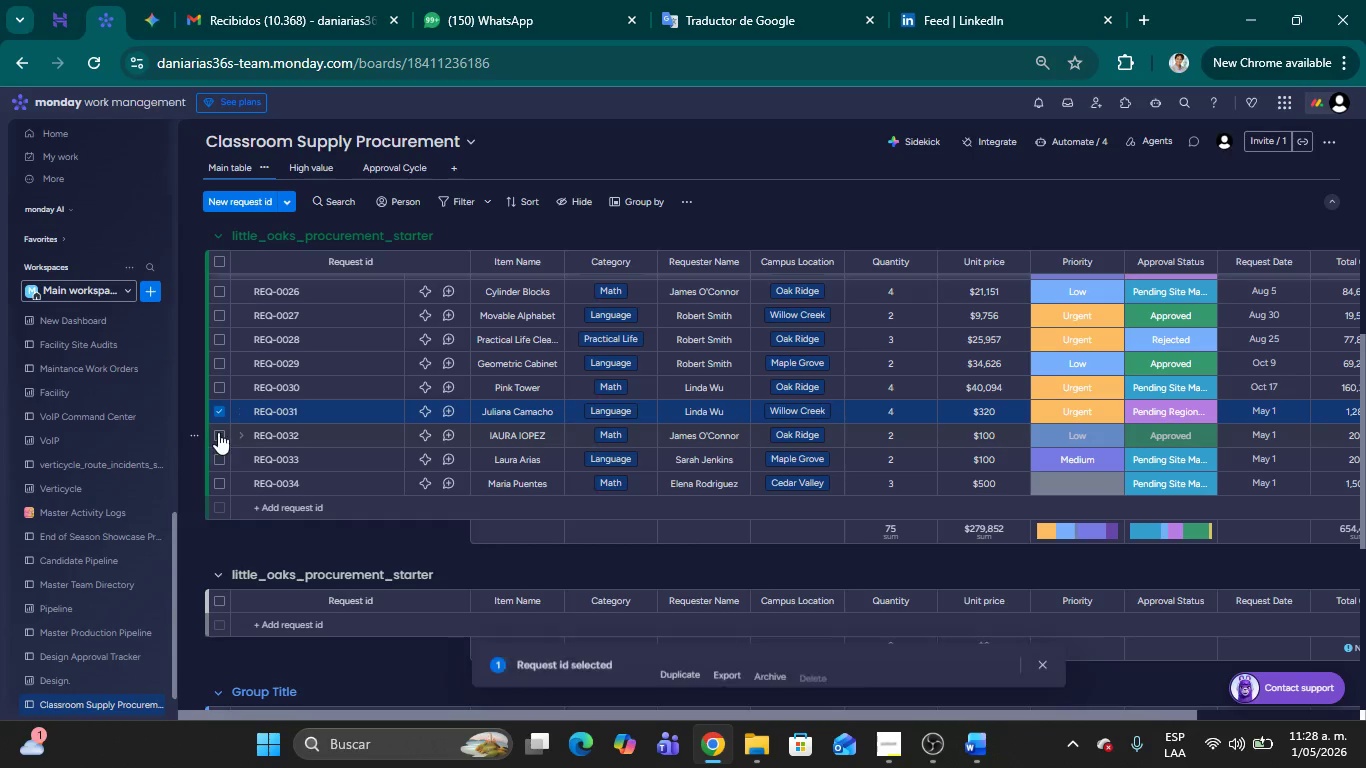 
left_click([218, 432])
 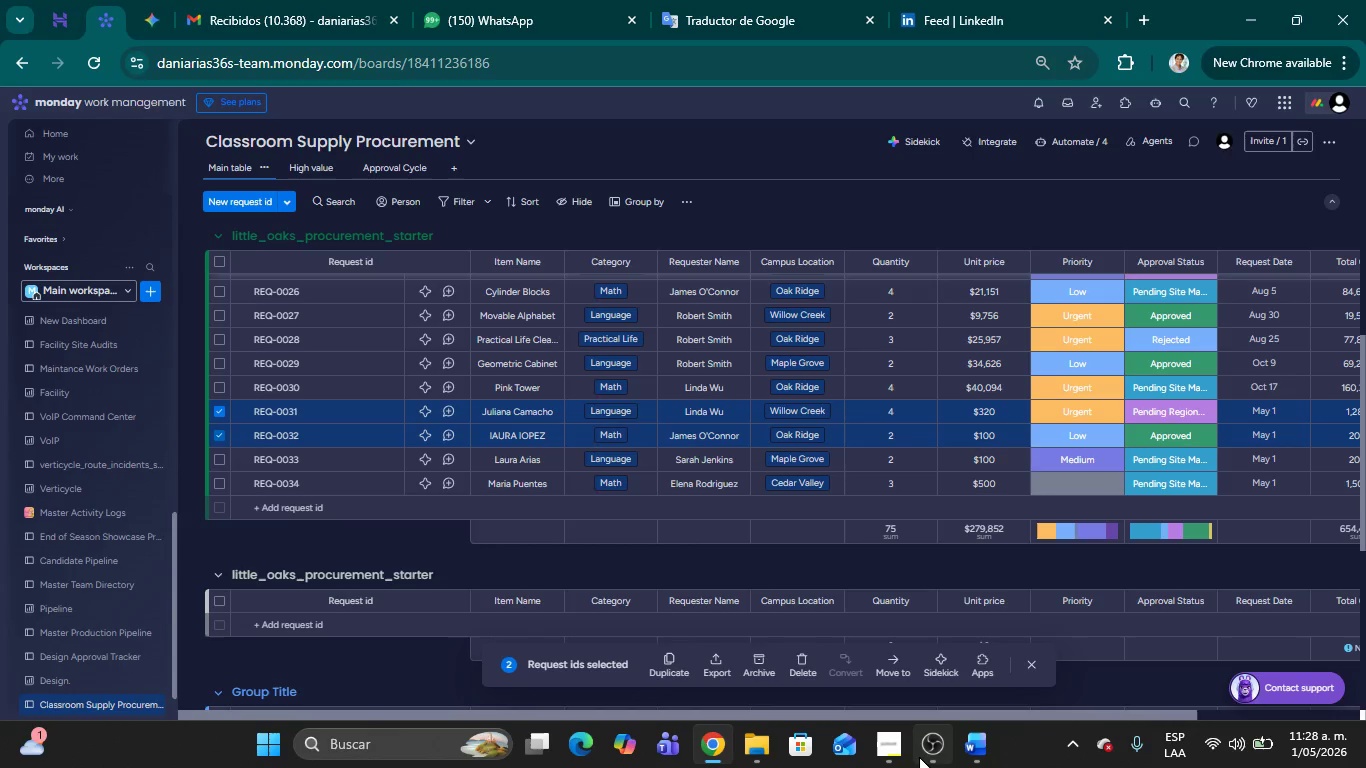 
wait(6.12)
 